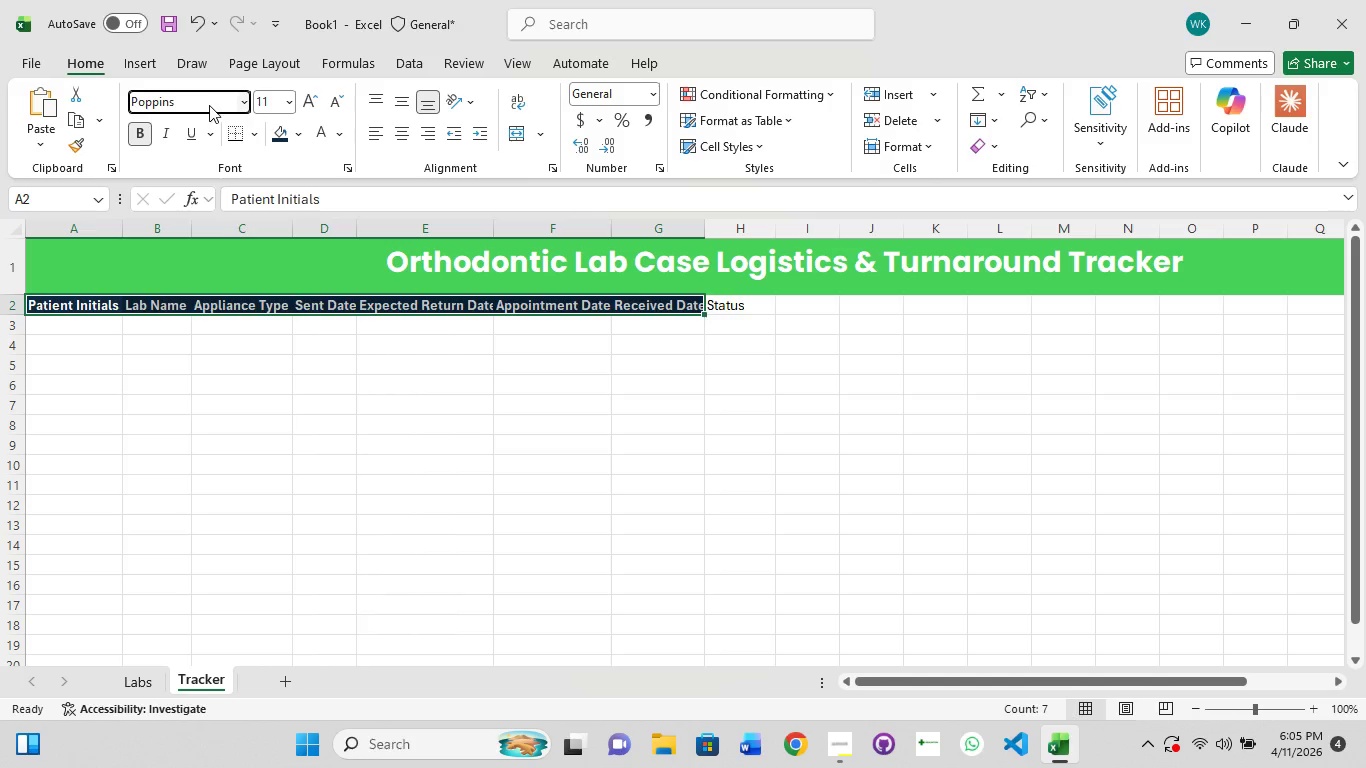 
key(Enter)
 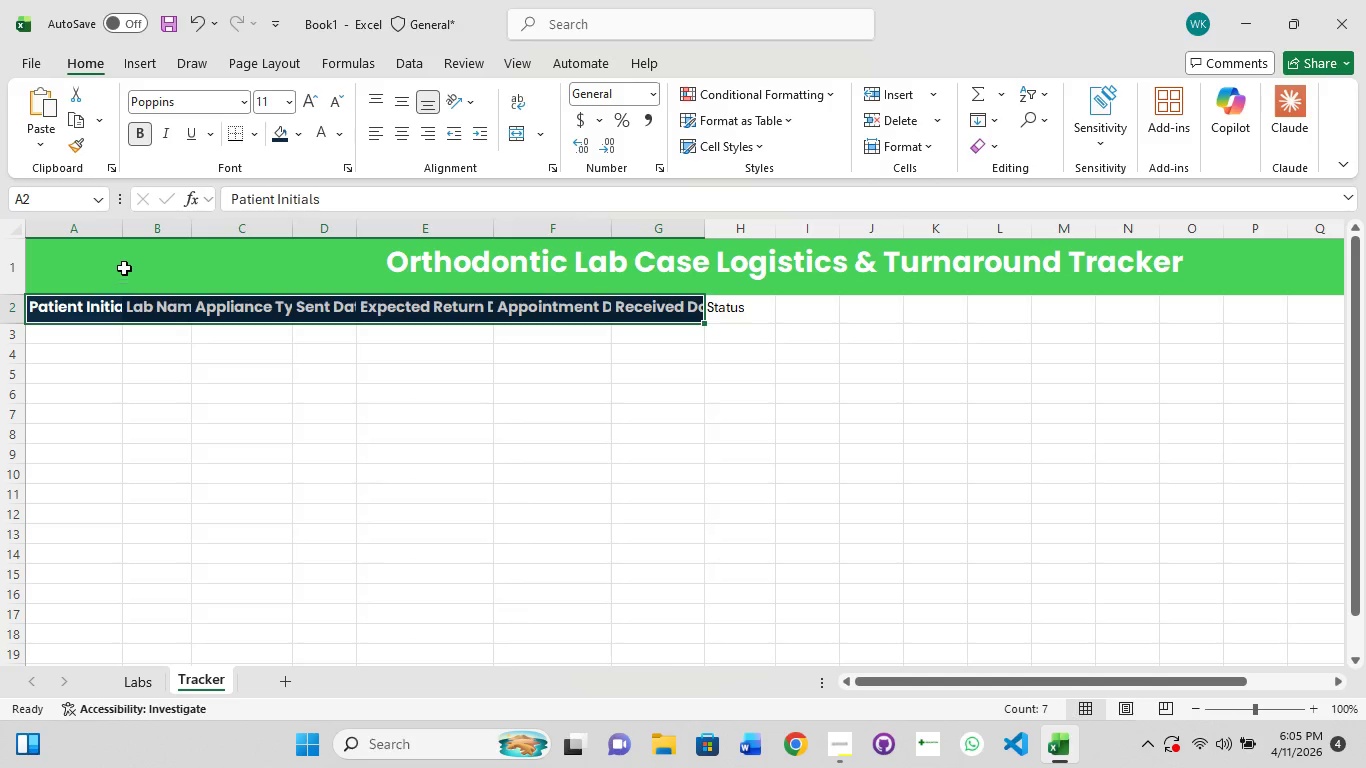 
double_click([119, 226])
 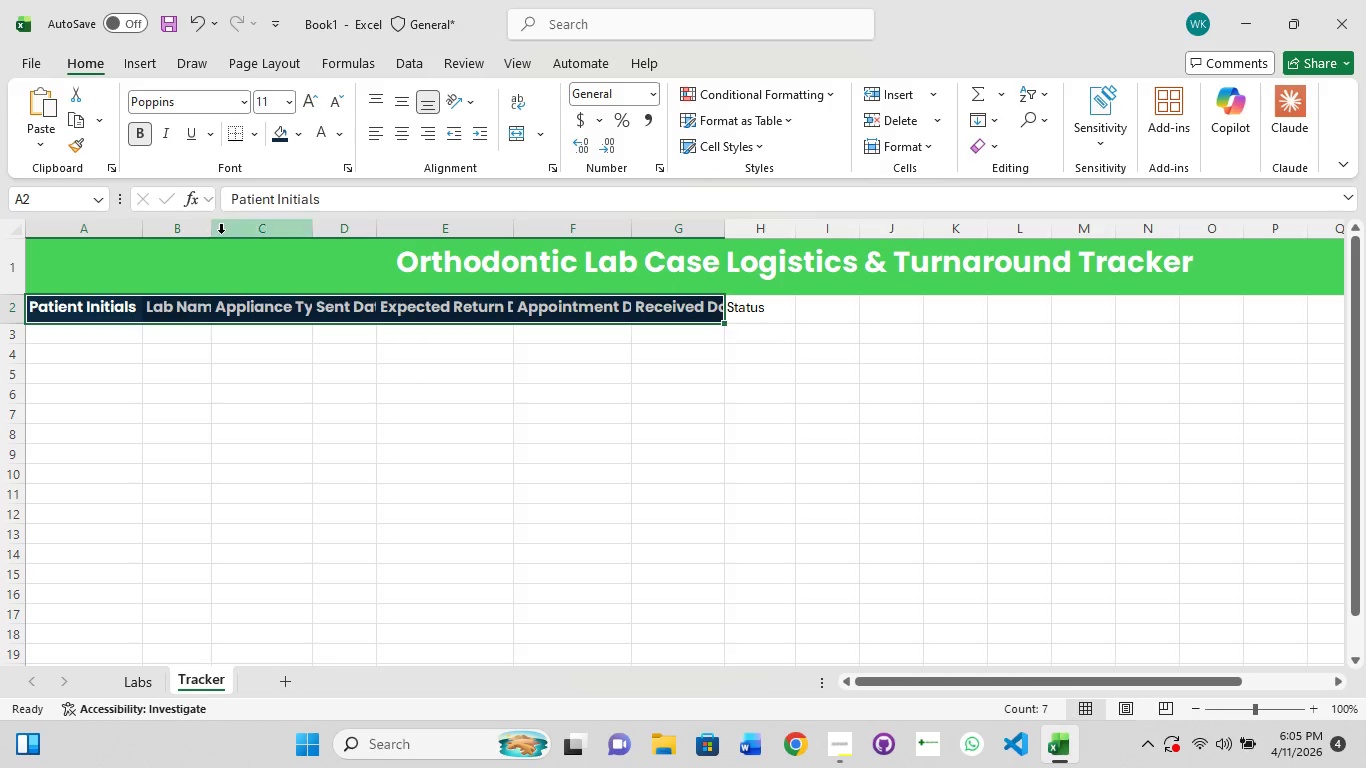 
double_click([220, 231])
 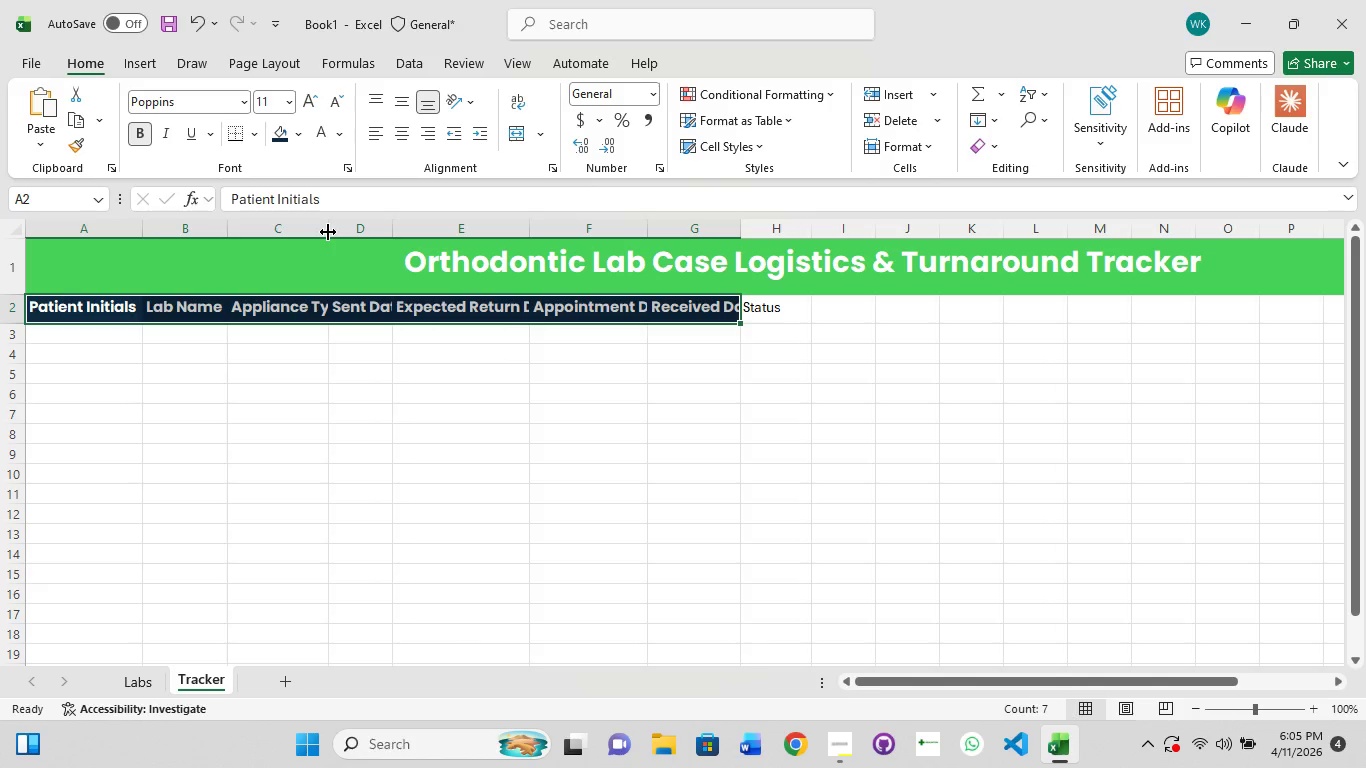 
double_click([328, 232])
 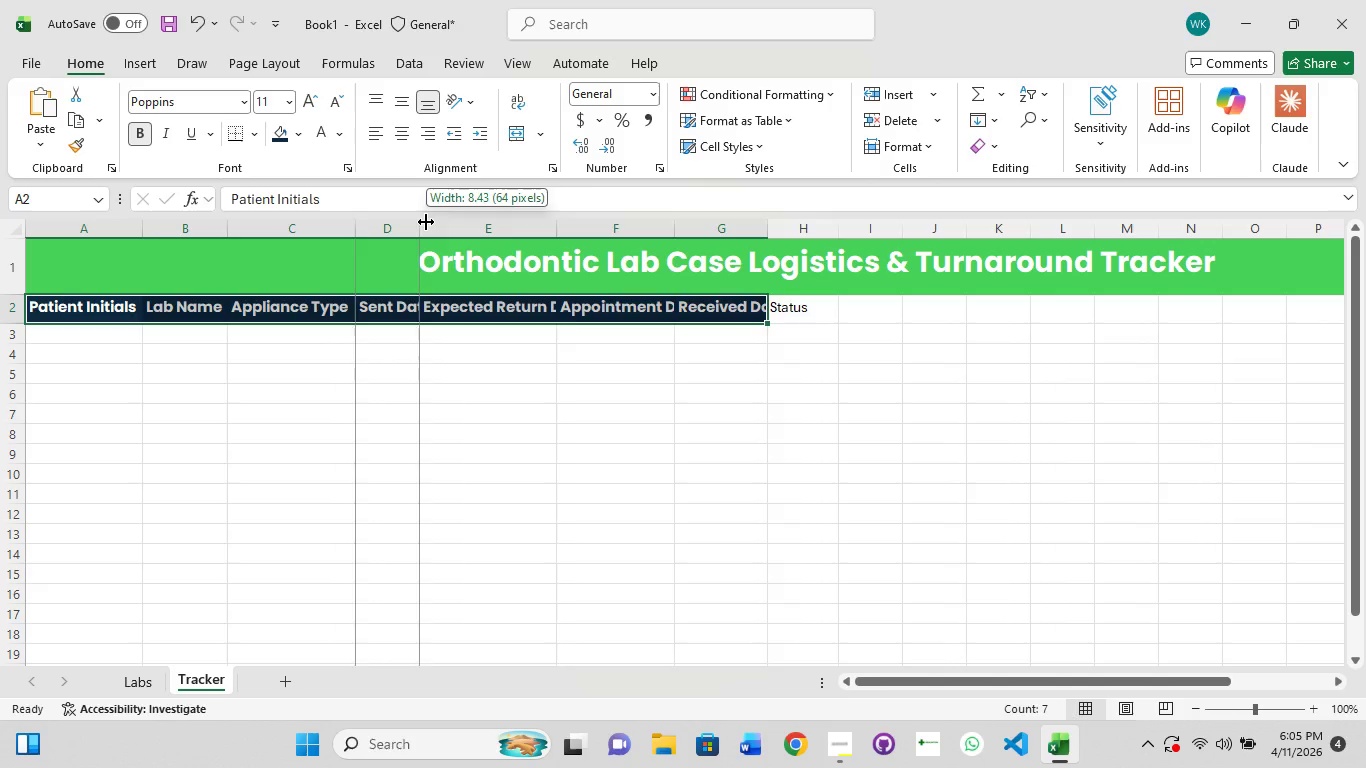 
double_click([426, 222])
 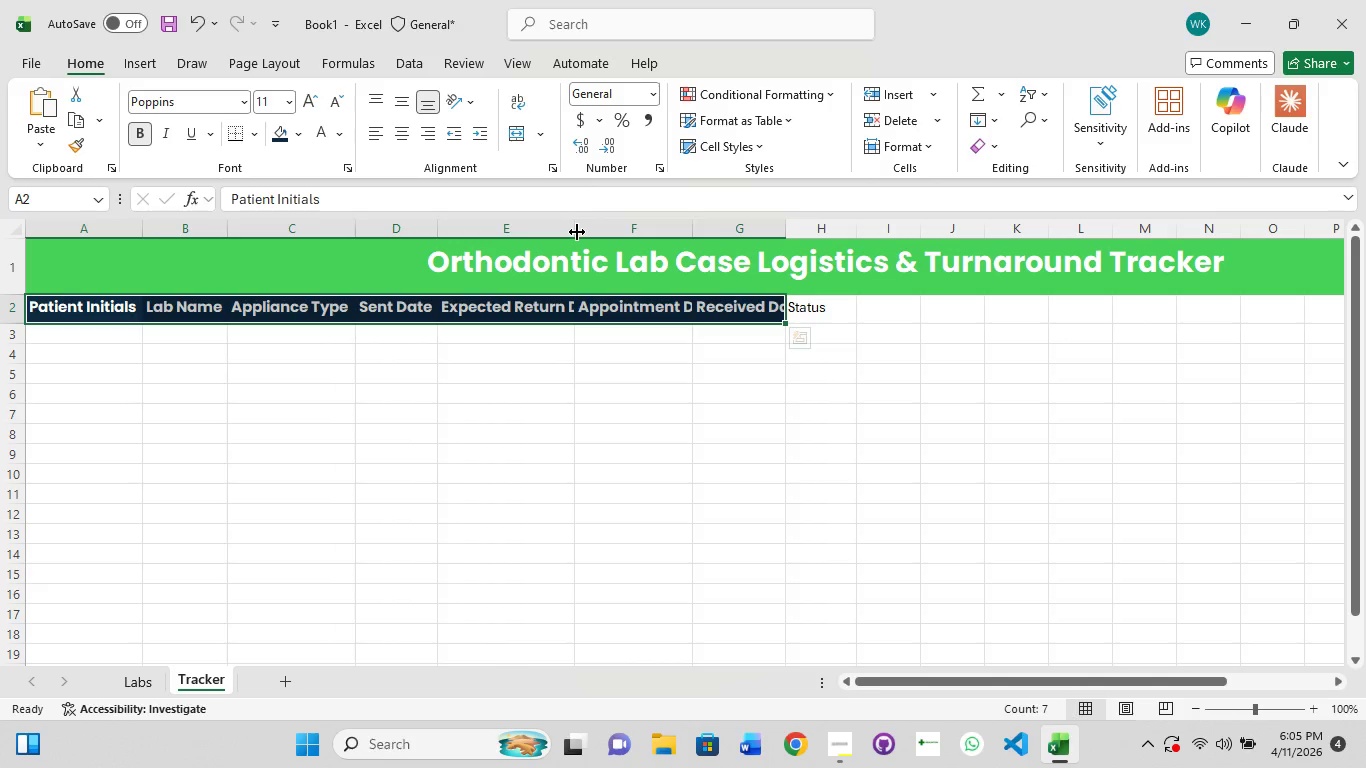 
double_click([577, 232])
 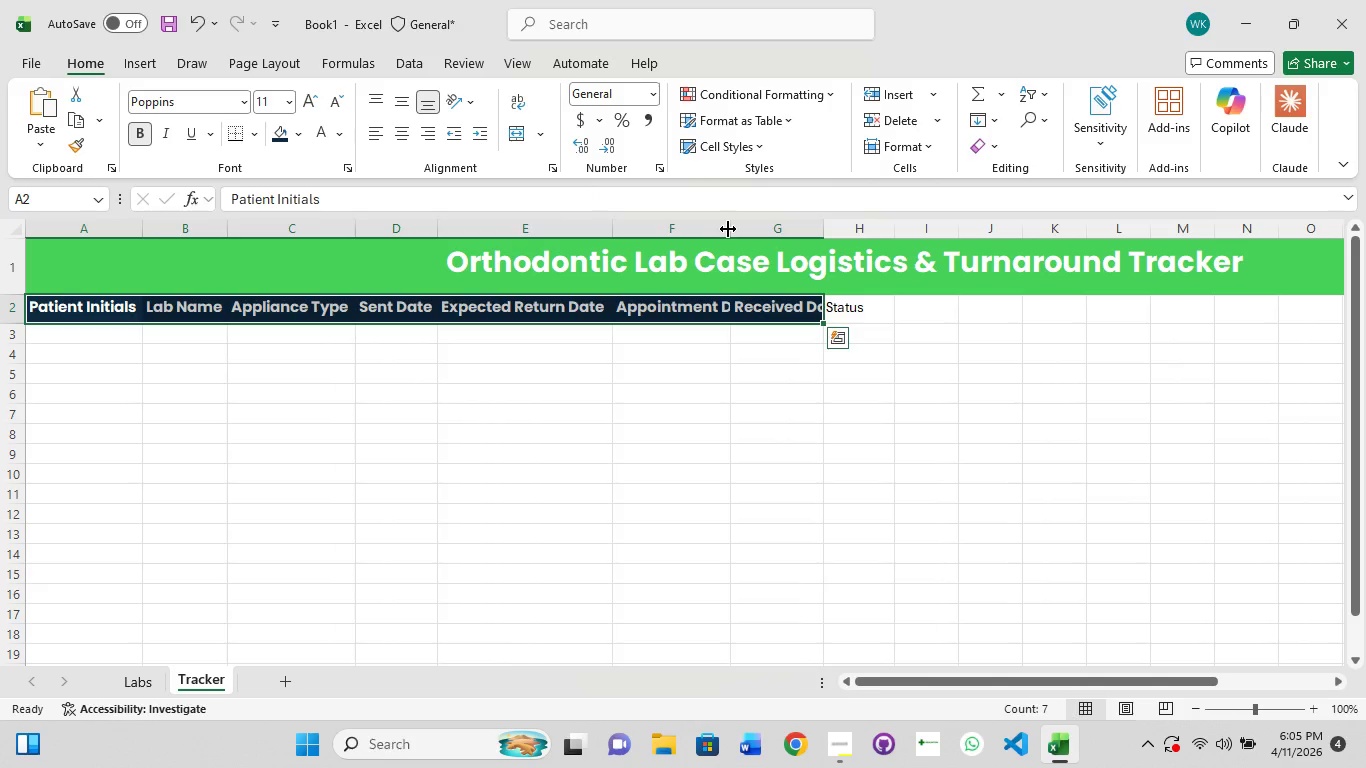 
double_click([728, 229])
 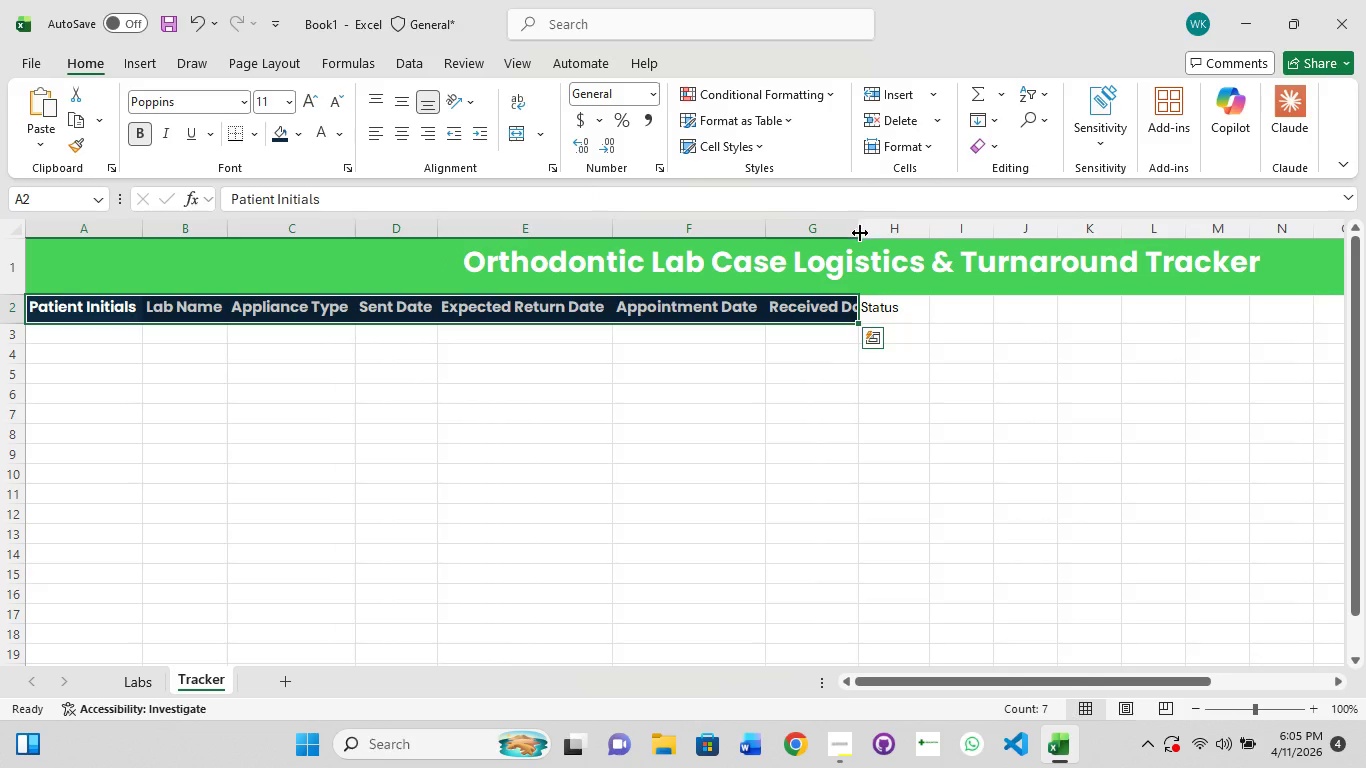 
double_click([858, 233])
 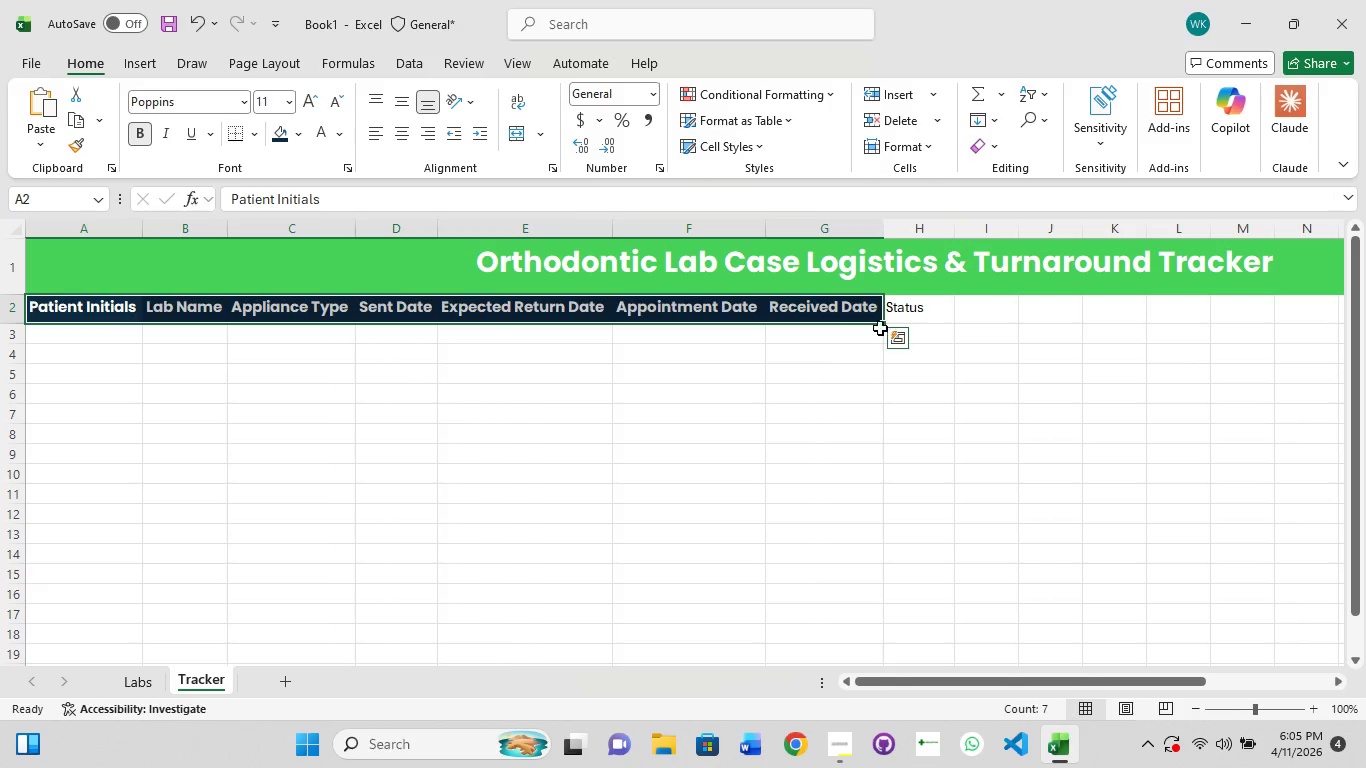 
hold_key(key=ShiftLeft, duration=1.45)
left_click([907, 313])
 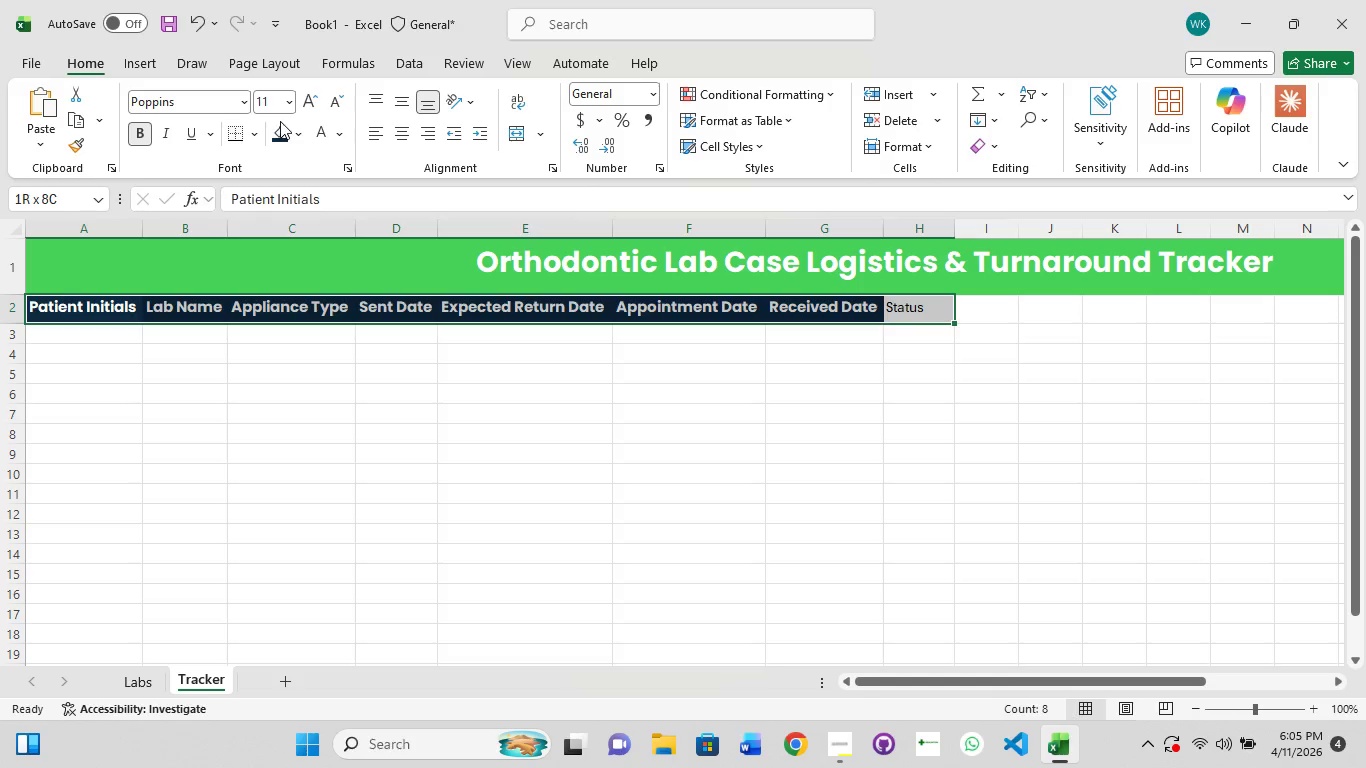 
left_click([278, 129])
 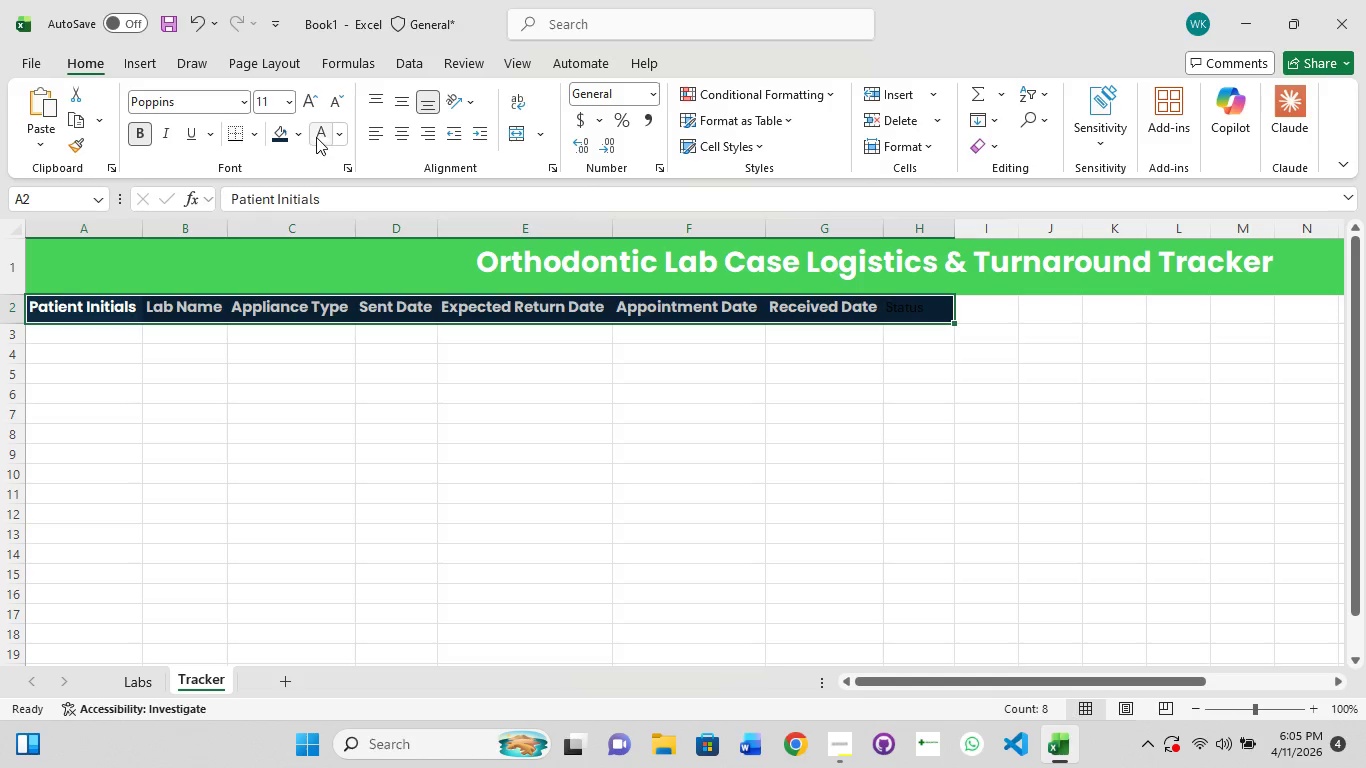 
left_click([316, 137])
 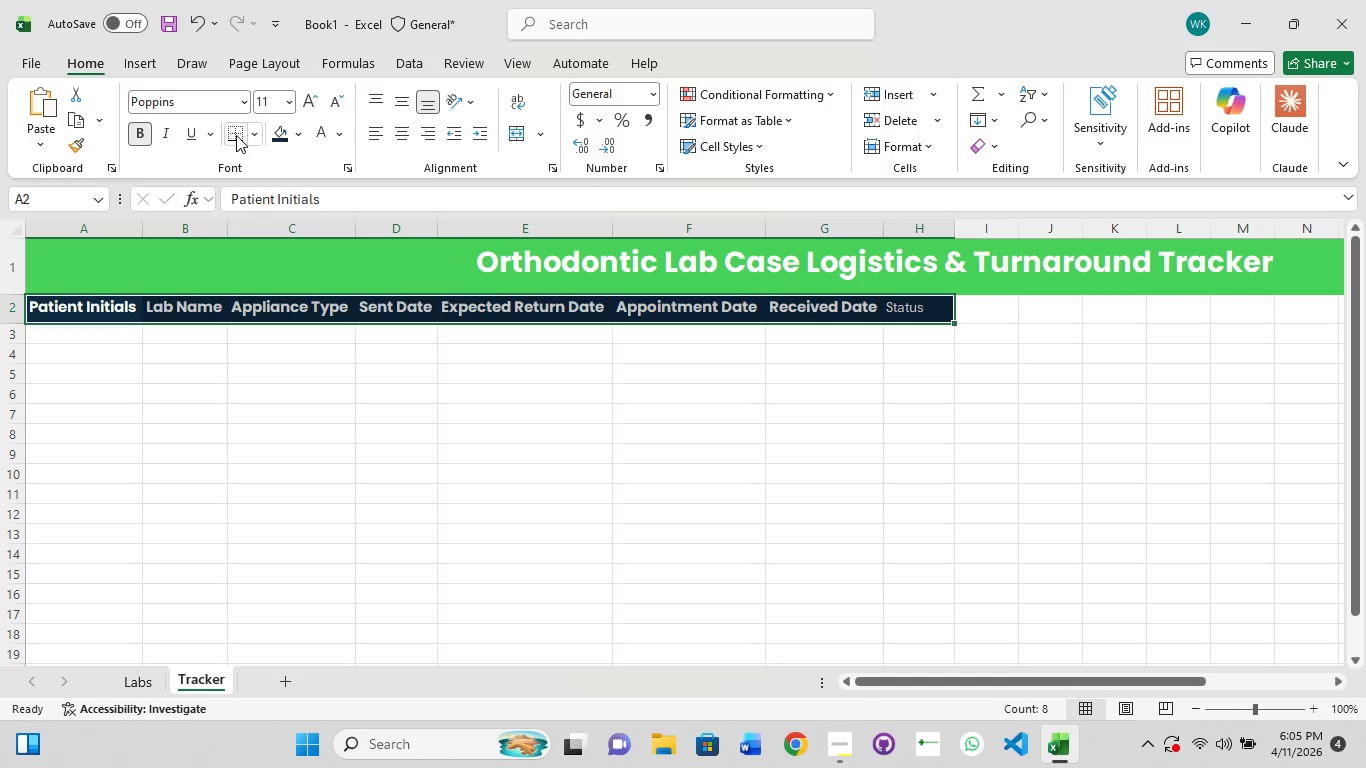 
left_click([222, 103])
 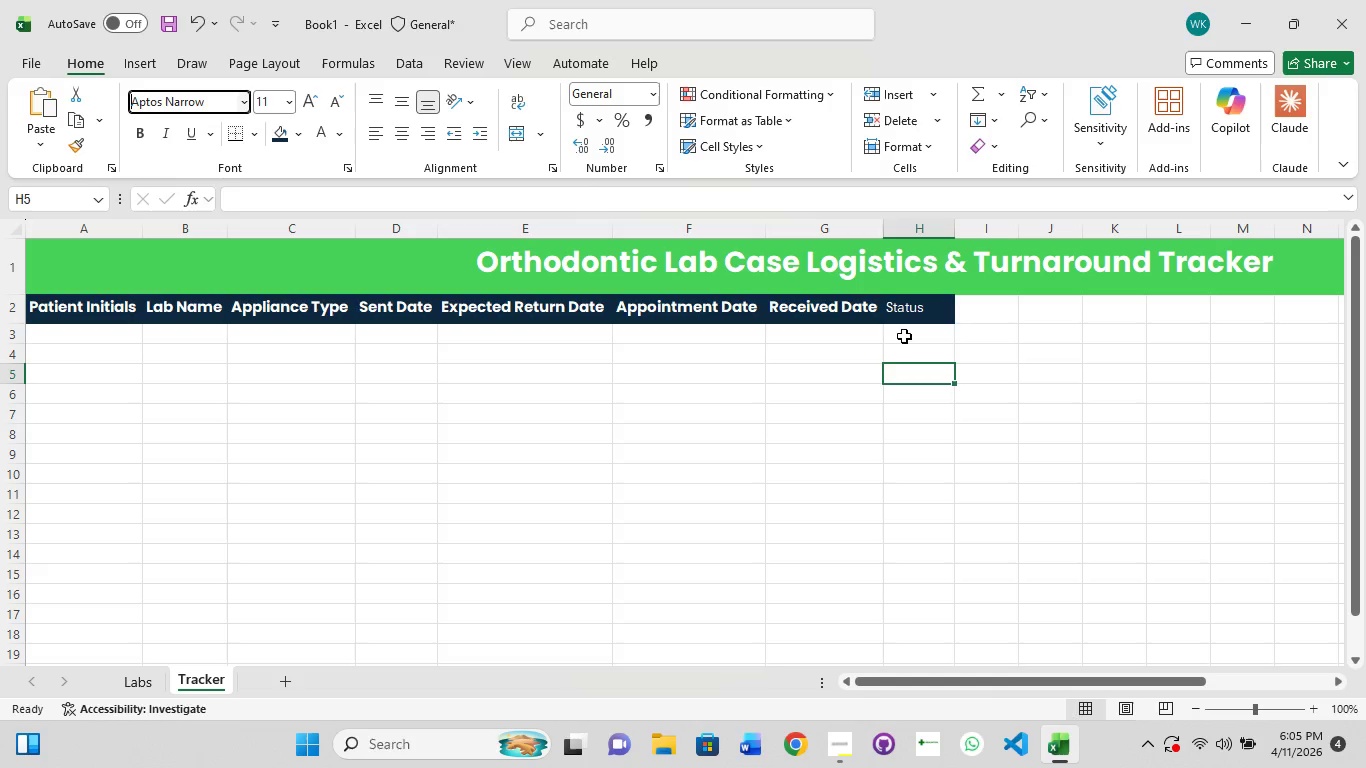 
left_click([907, 315])
 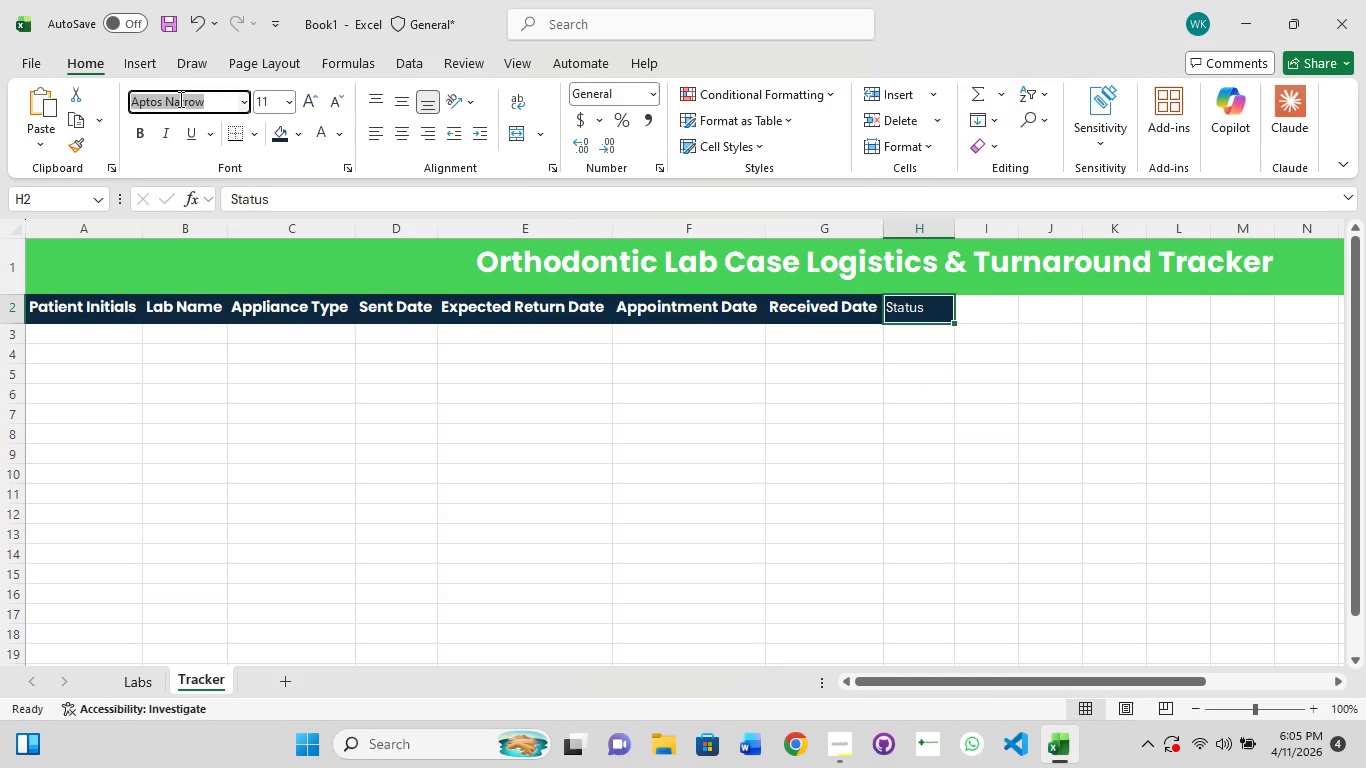 
type(poppins)
 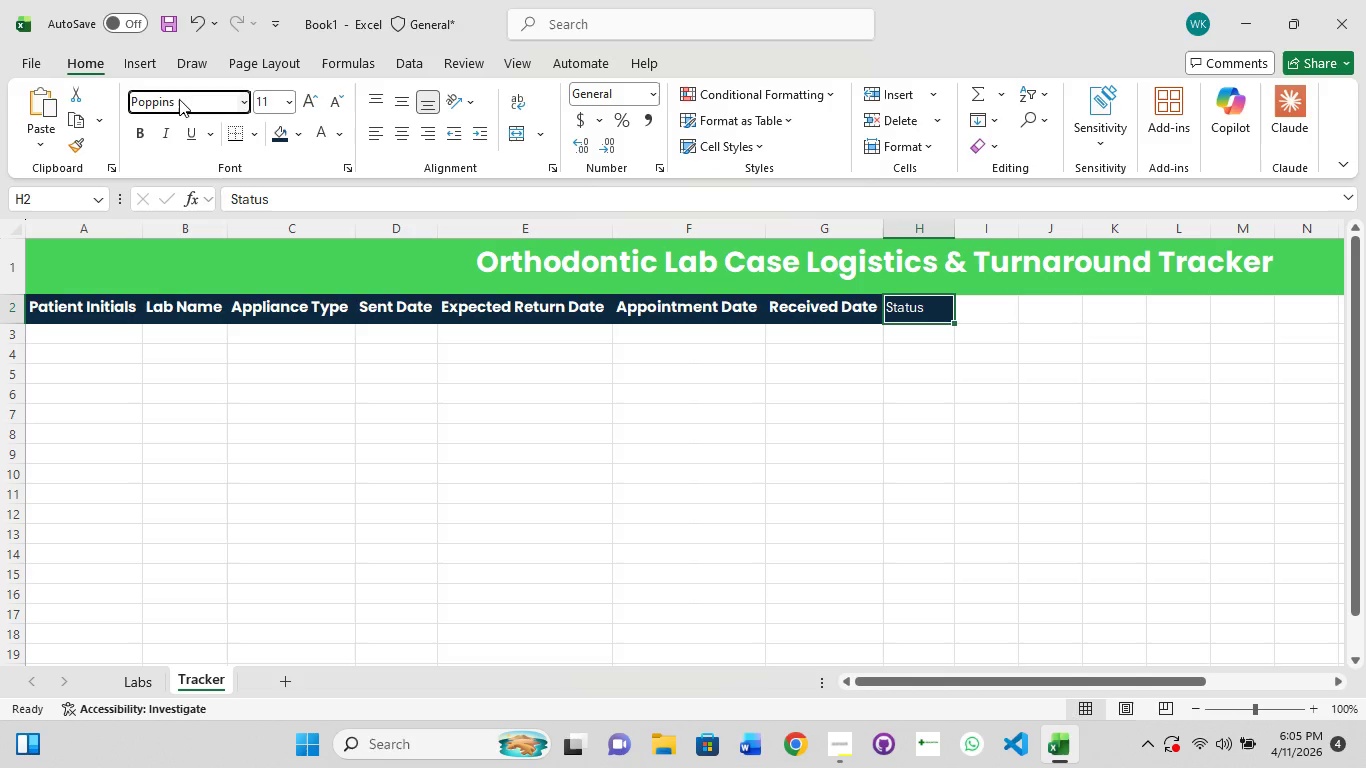 
key(Enter)
 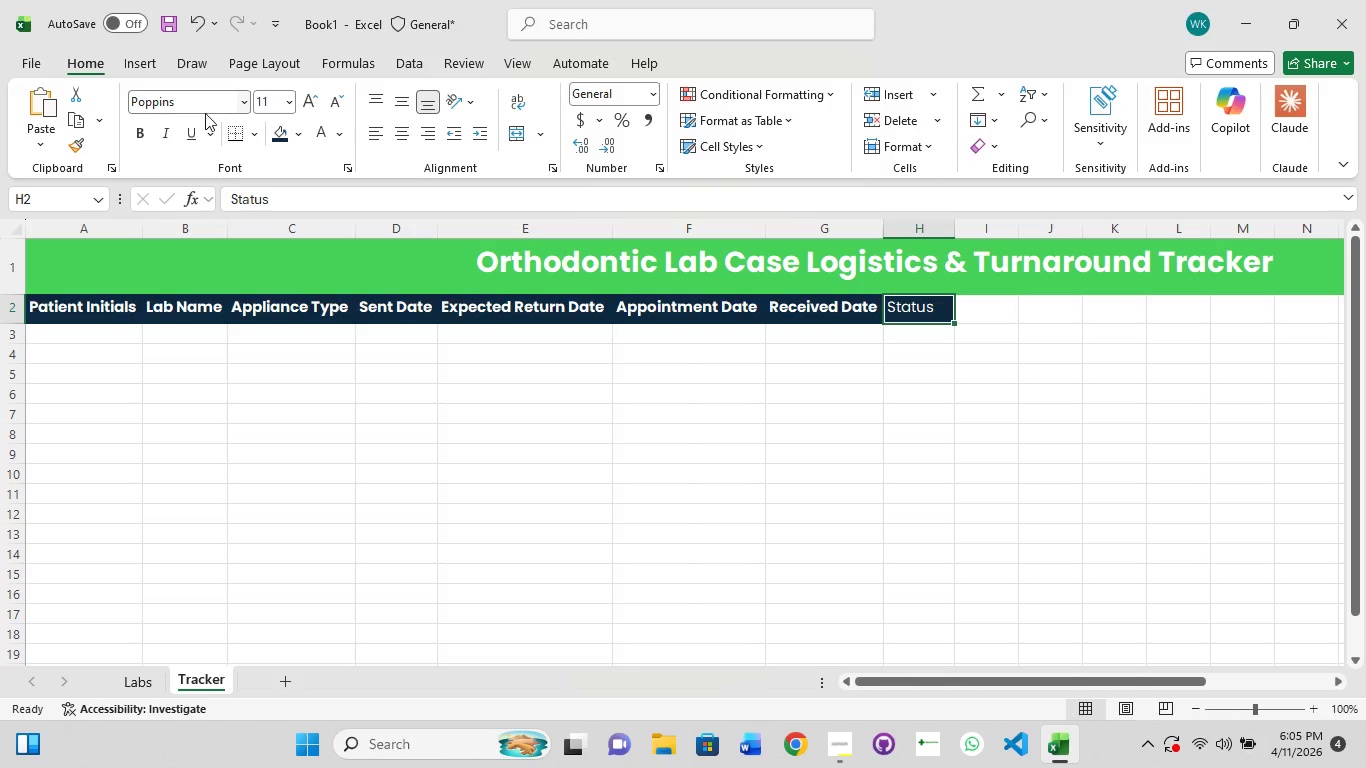 
left_click([137, 149])
 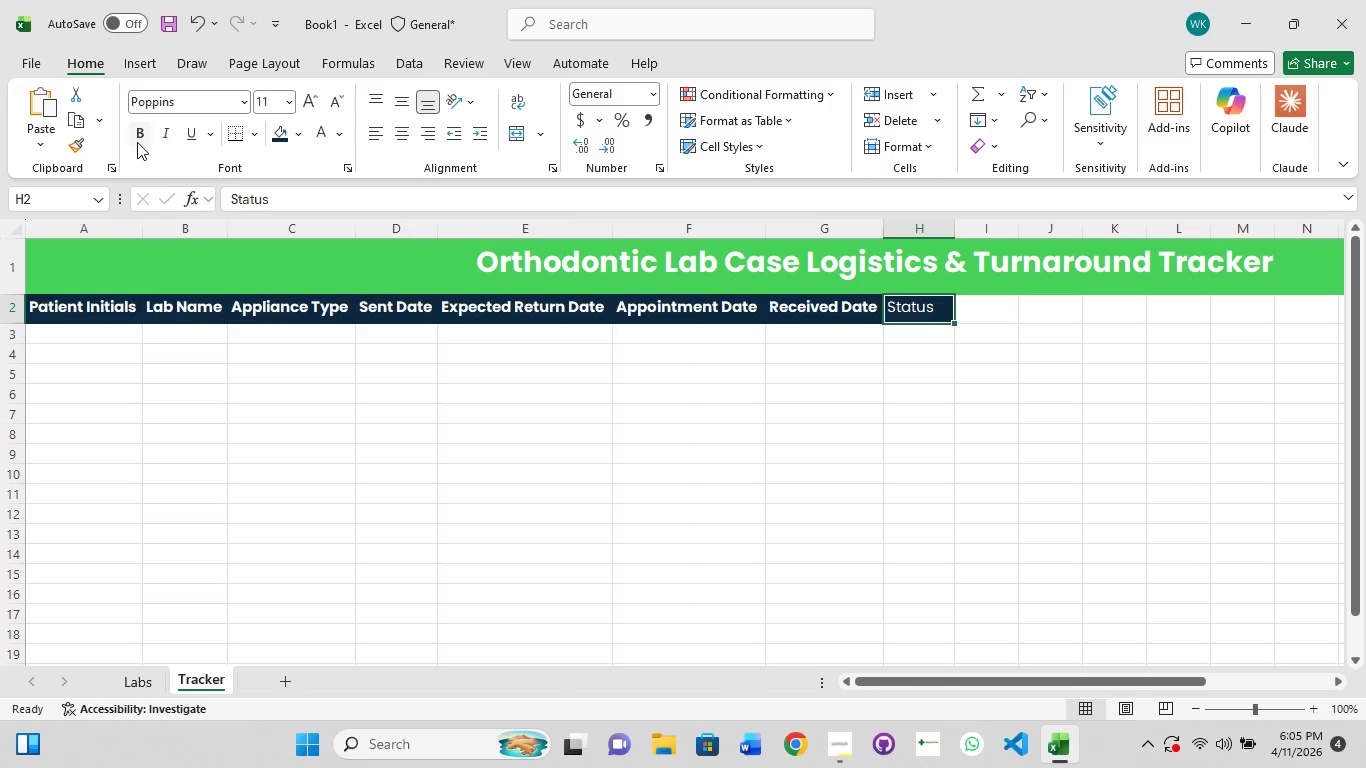 
left_click([137, 142])
 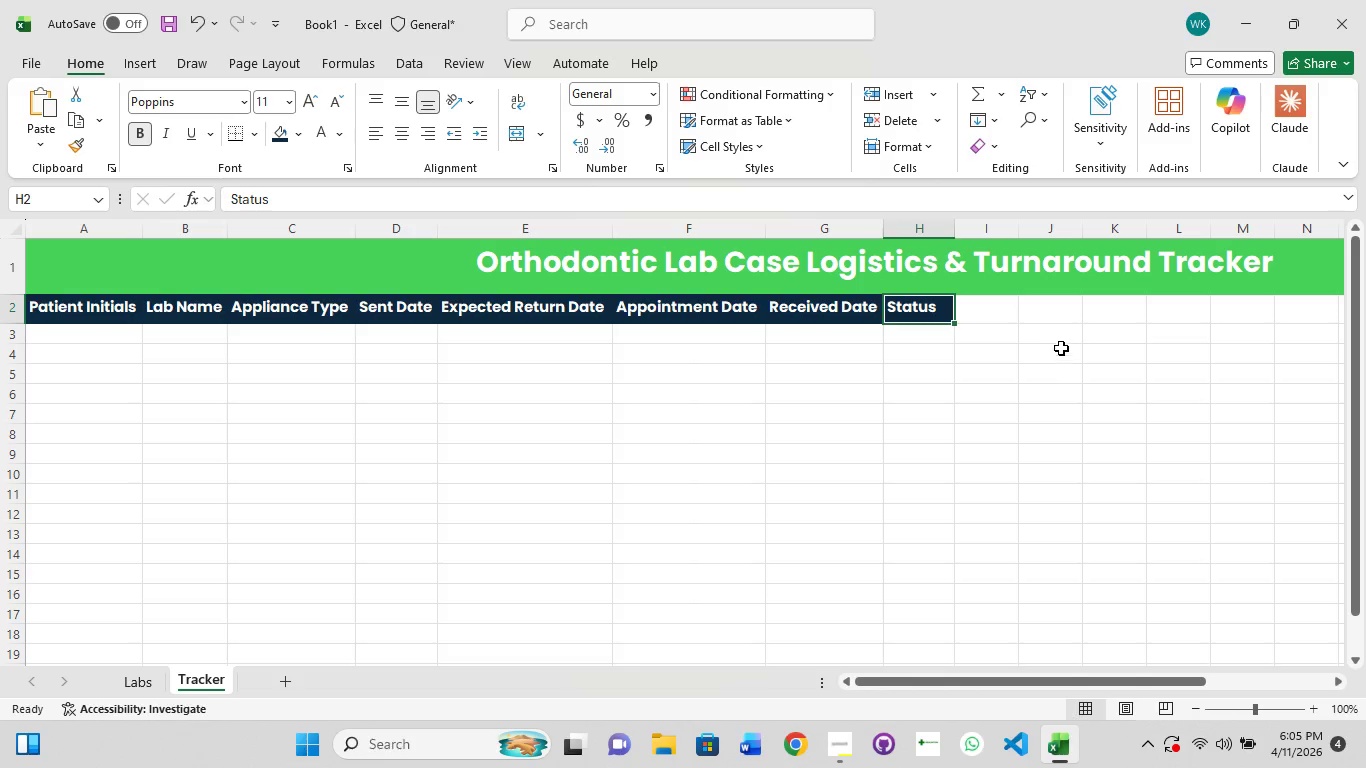 
left_click([1001, 311])
 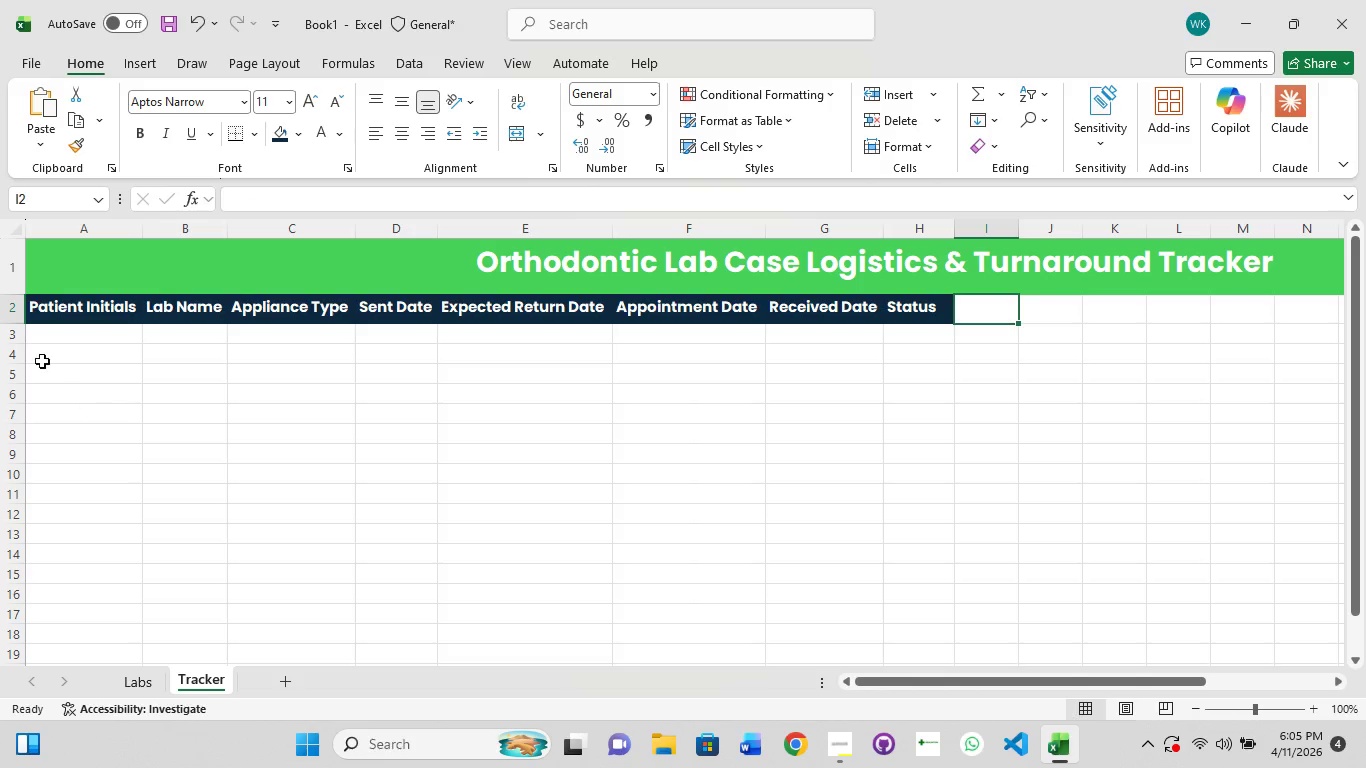 
left_click([36, 341])
 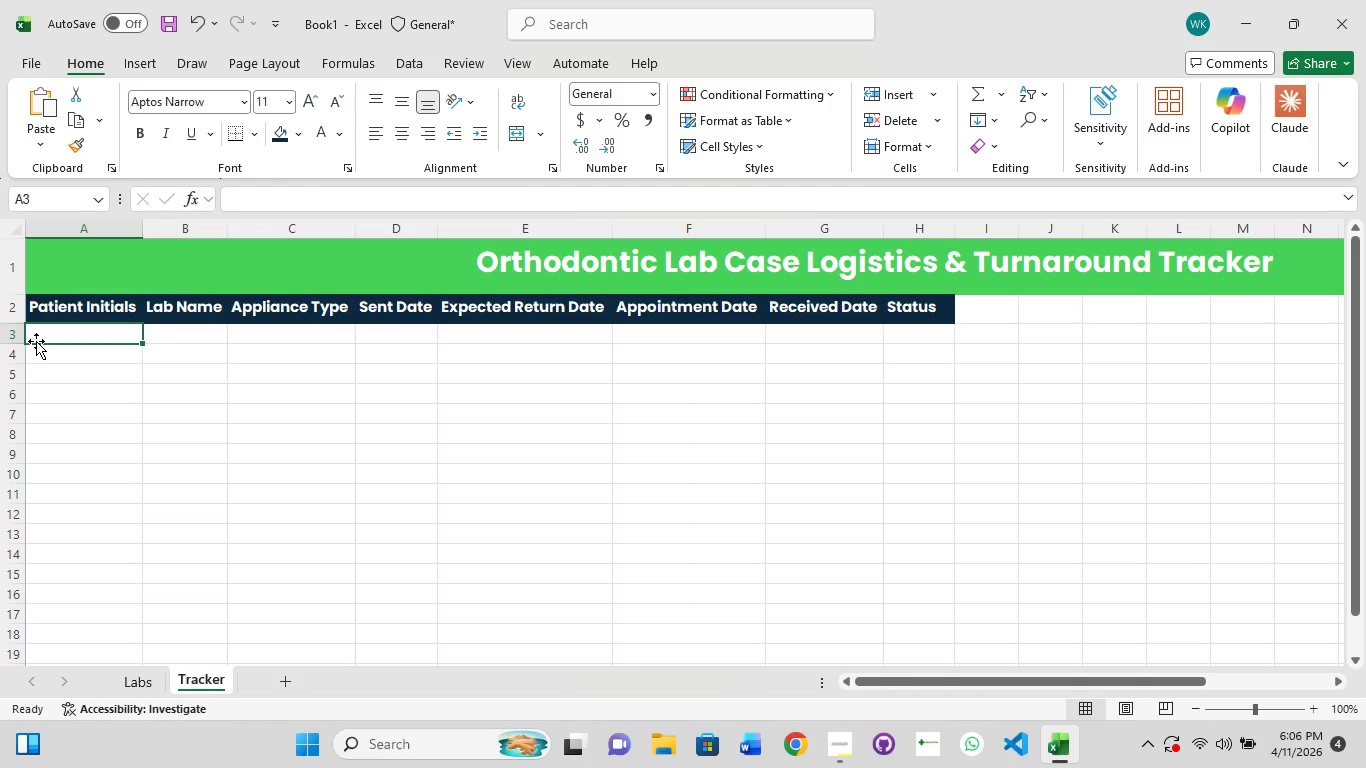 
wait(24.78)
 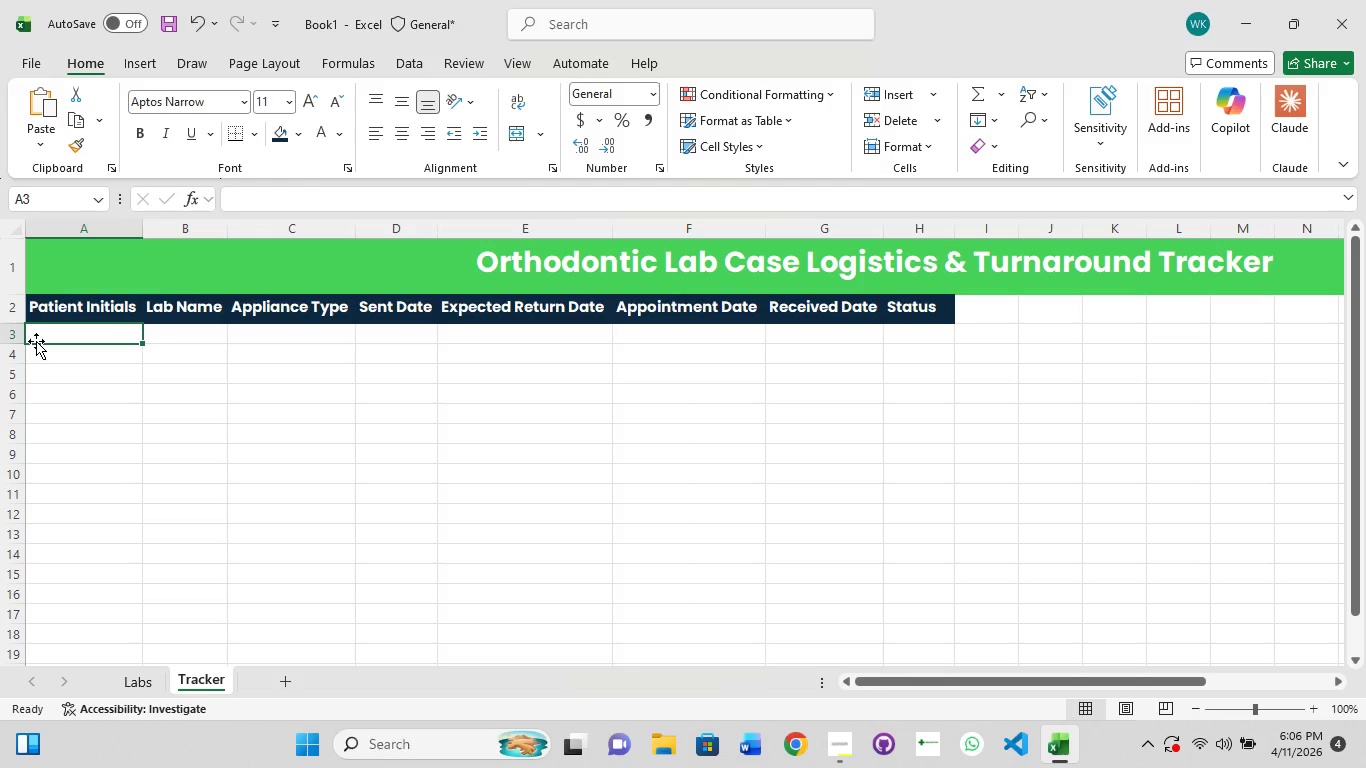 
double_click([529, 231])
 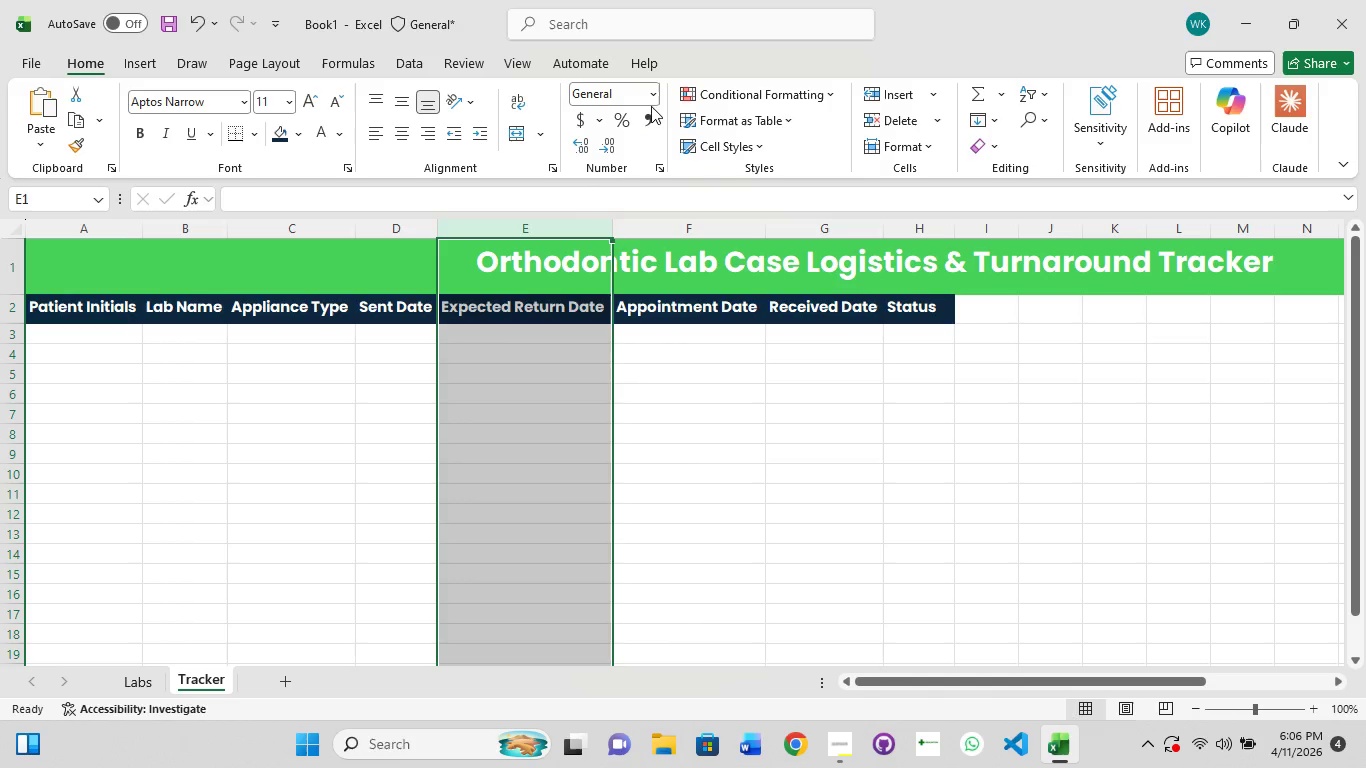 
left_click([652, 97])
 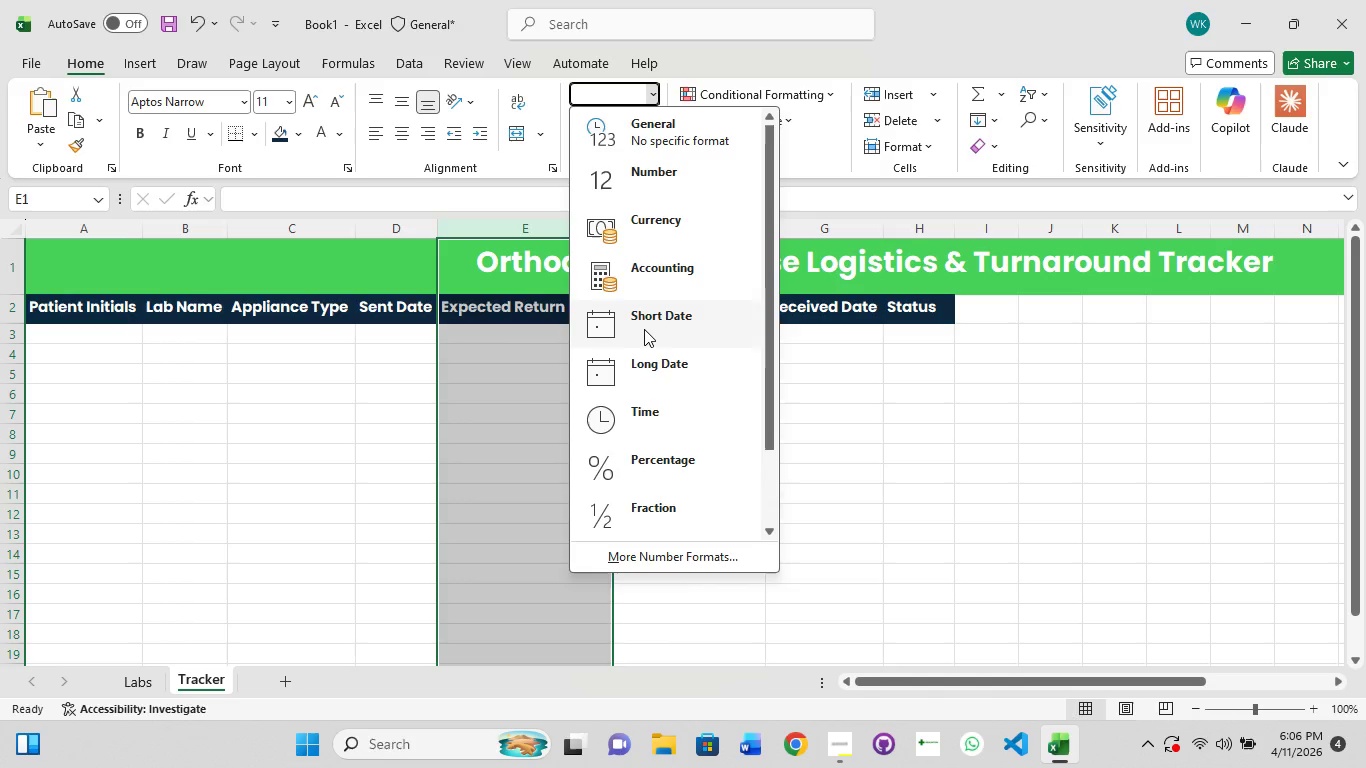 
left_click([644, 329])
 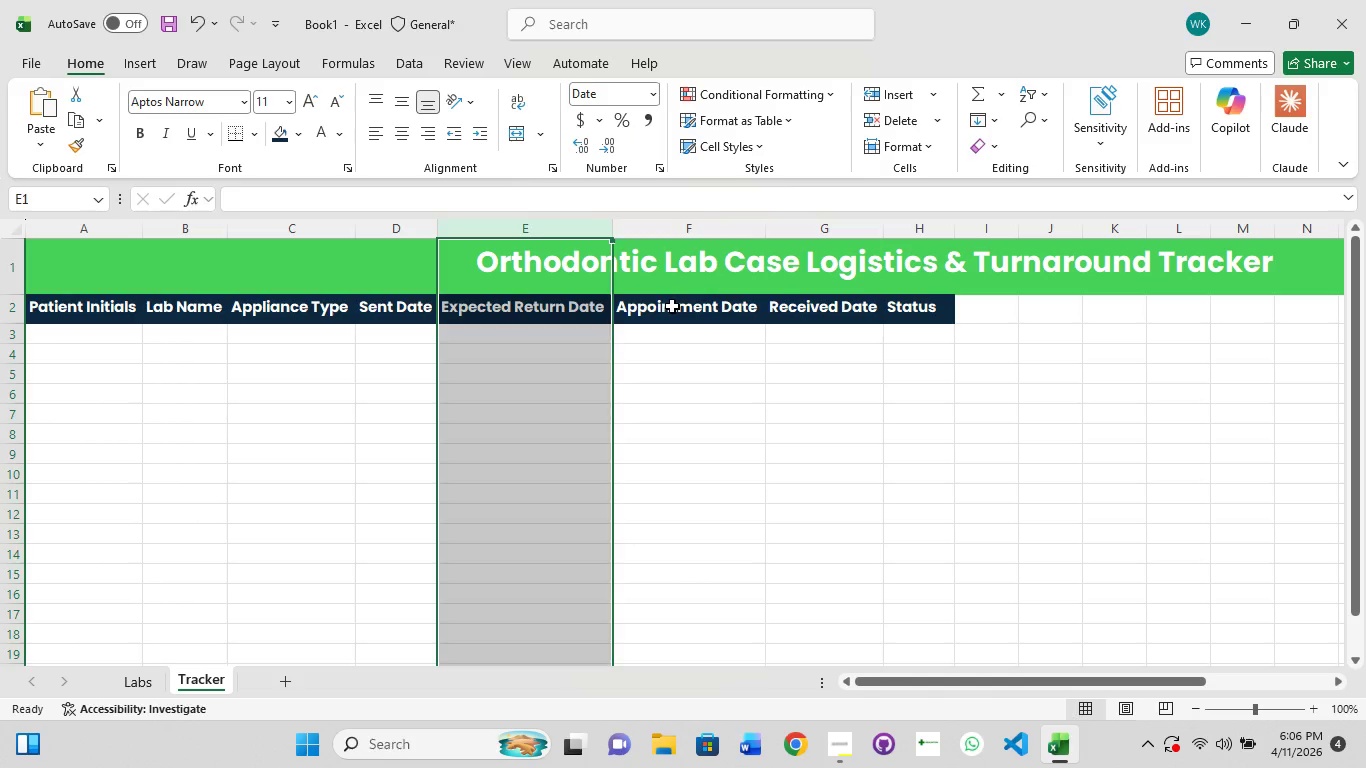 
double_click([672, 306])
 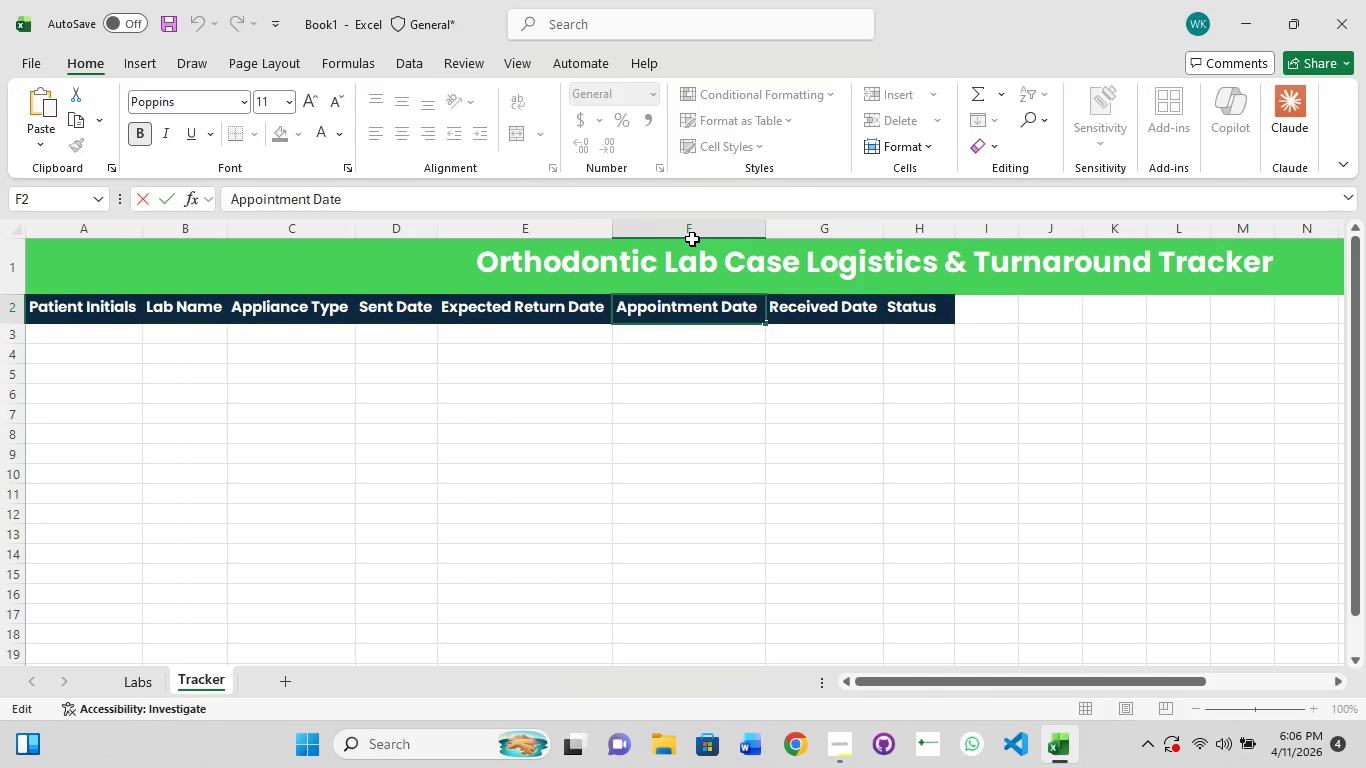 
left_click([694, 239])
 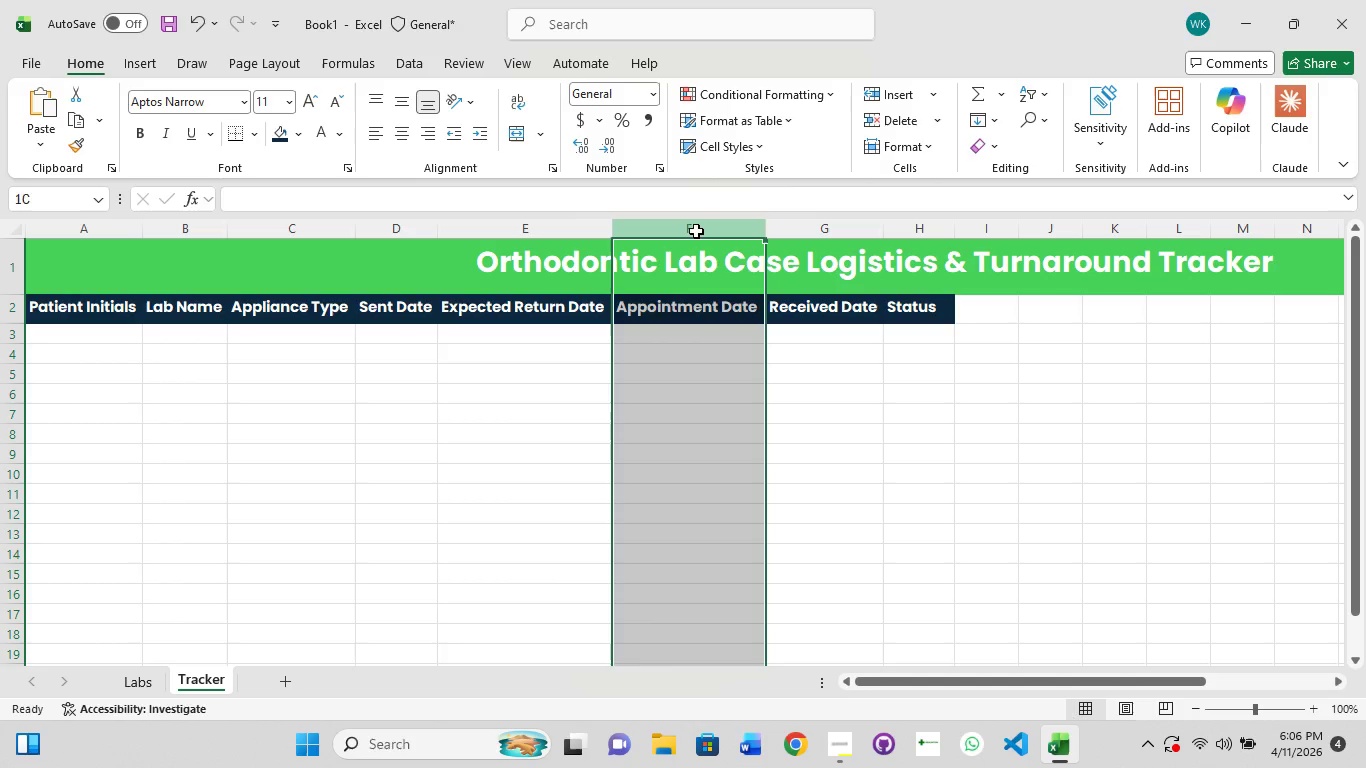 
double_click([696, 231])
 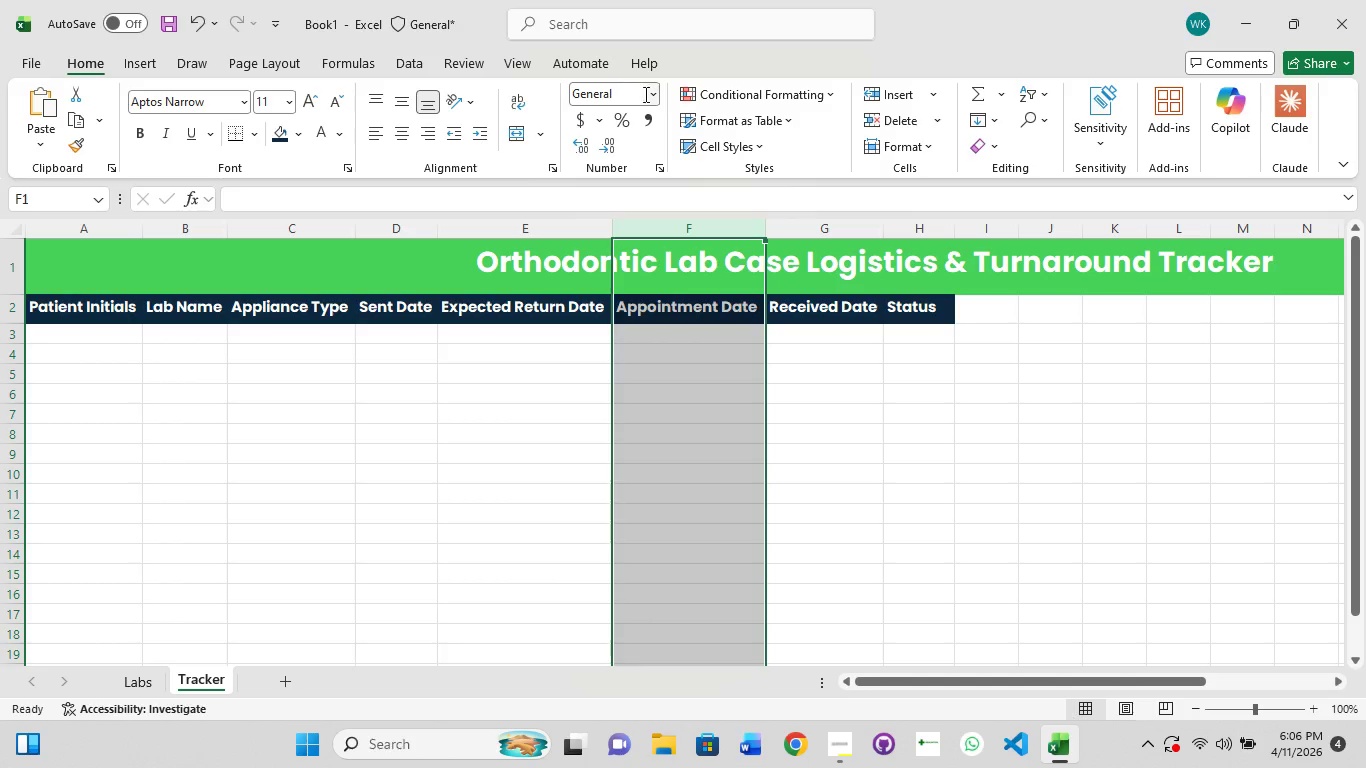 
left_click([650, 94])
 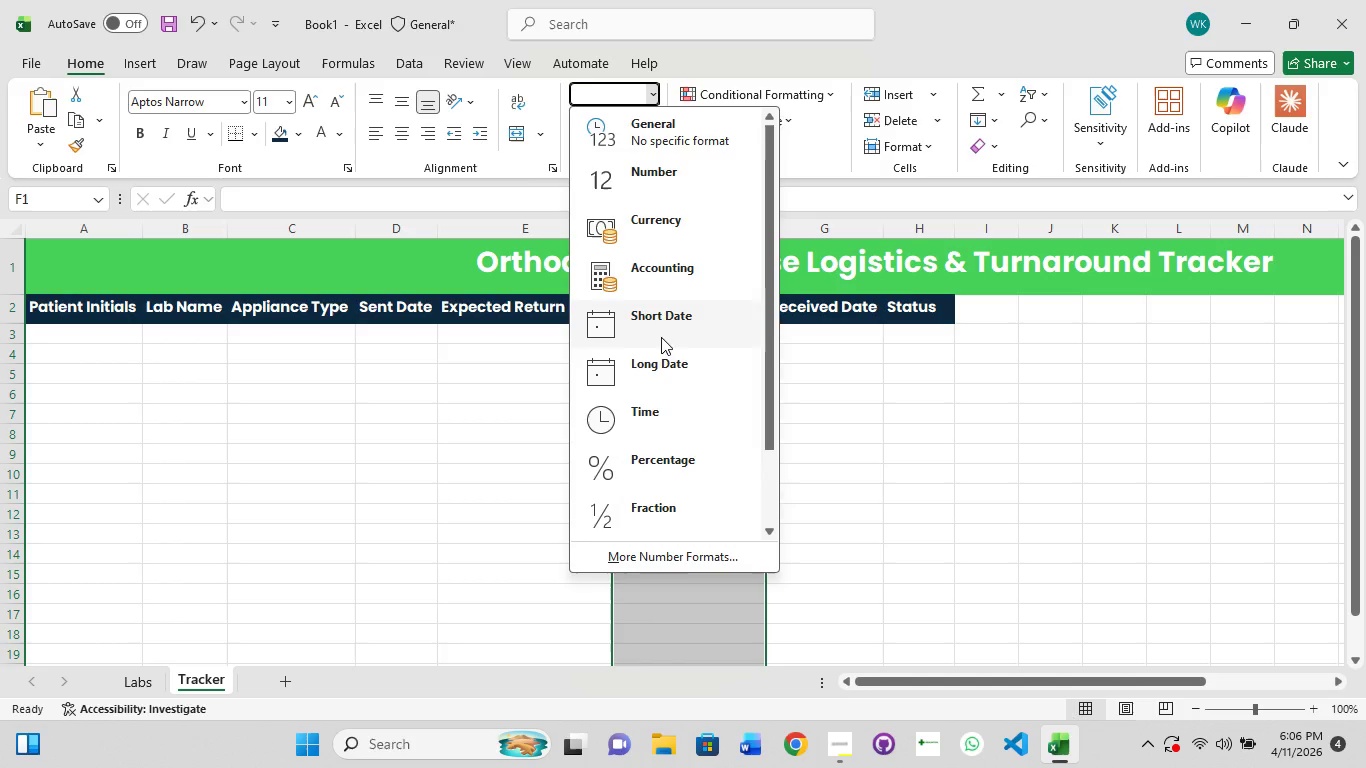 
left_click([665, 310])
 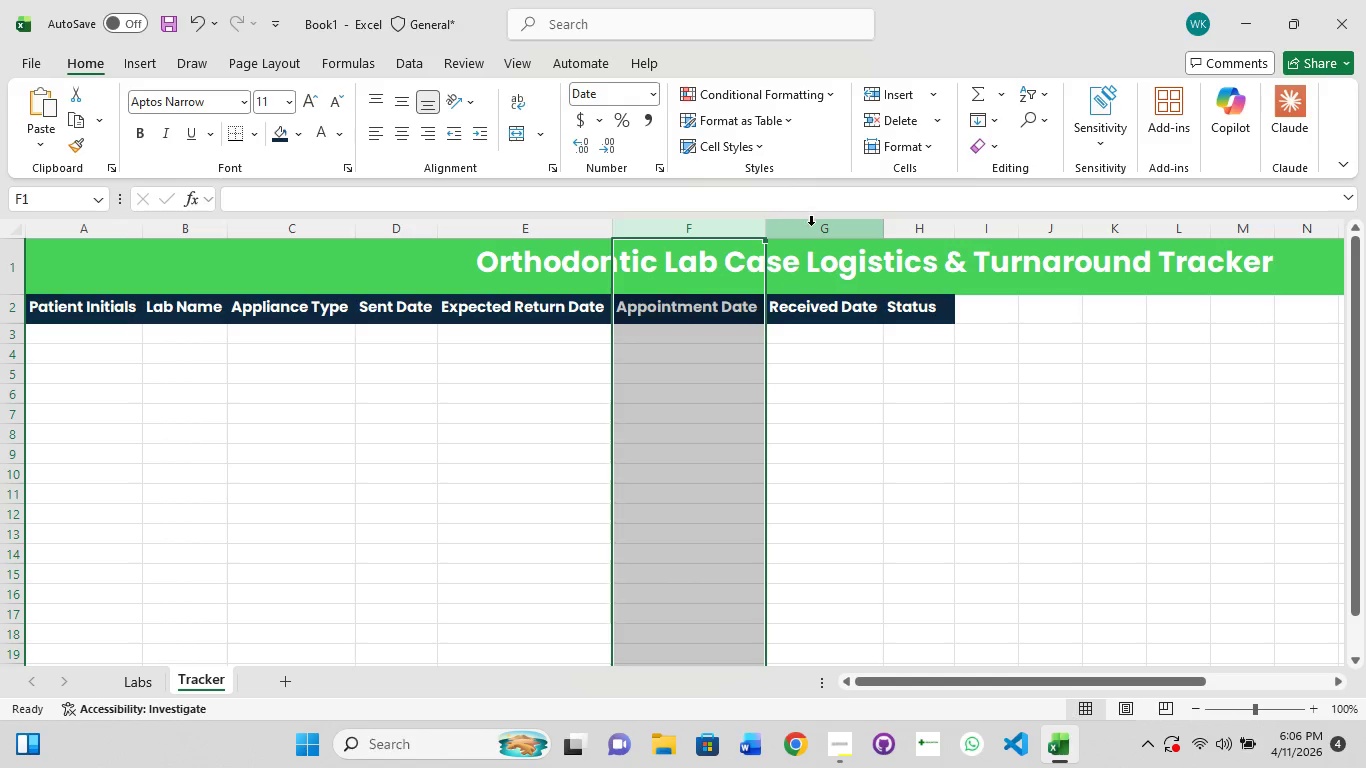 
double_click([820, 237])
 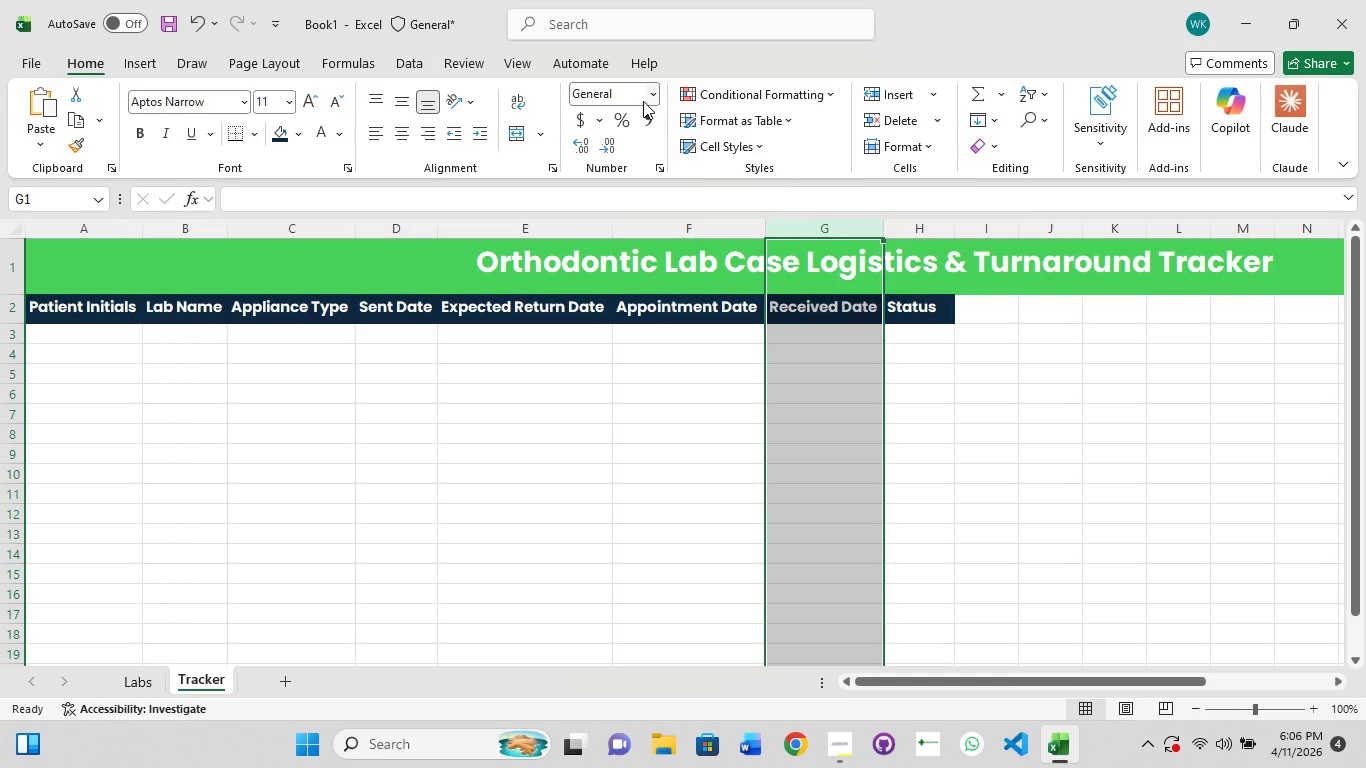 
left_click([648, 91])
 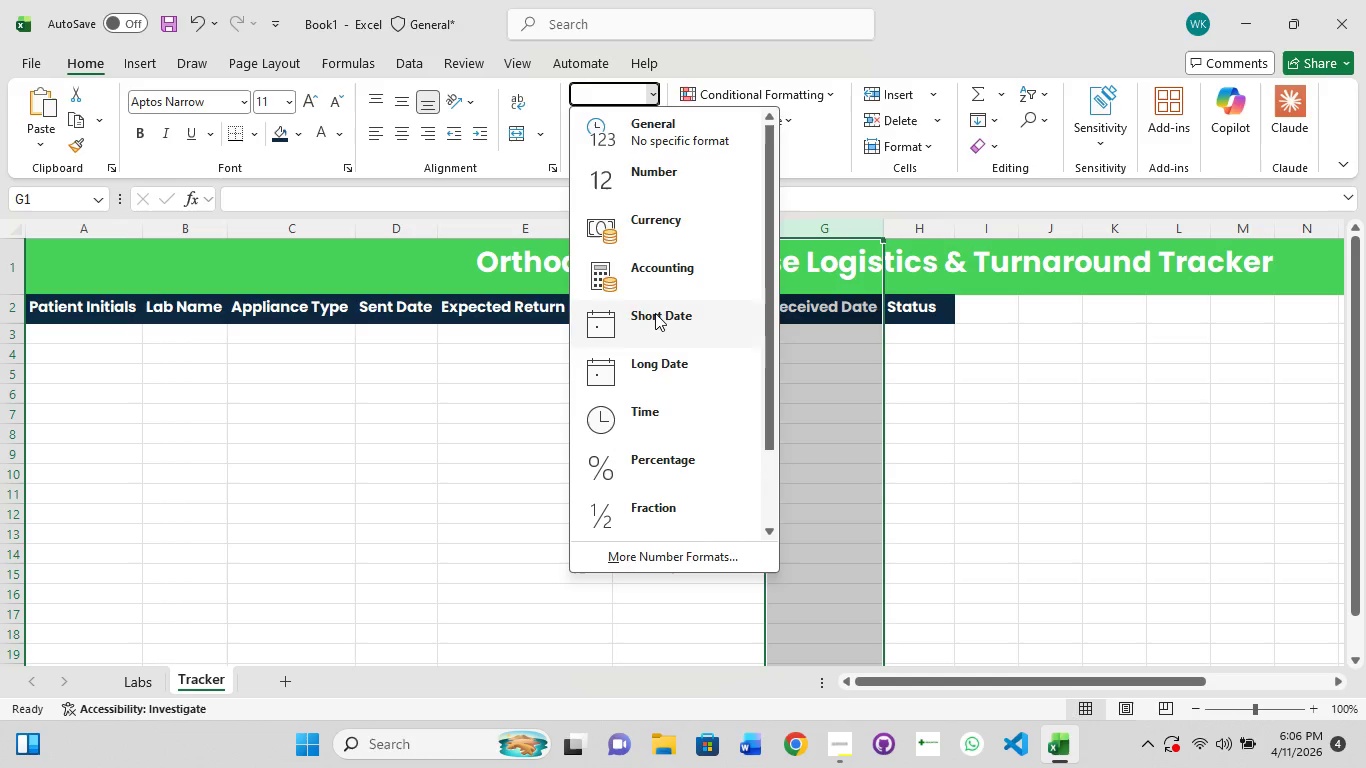 
left_click([656, 319])
 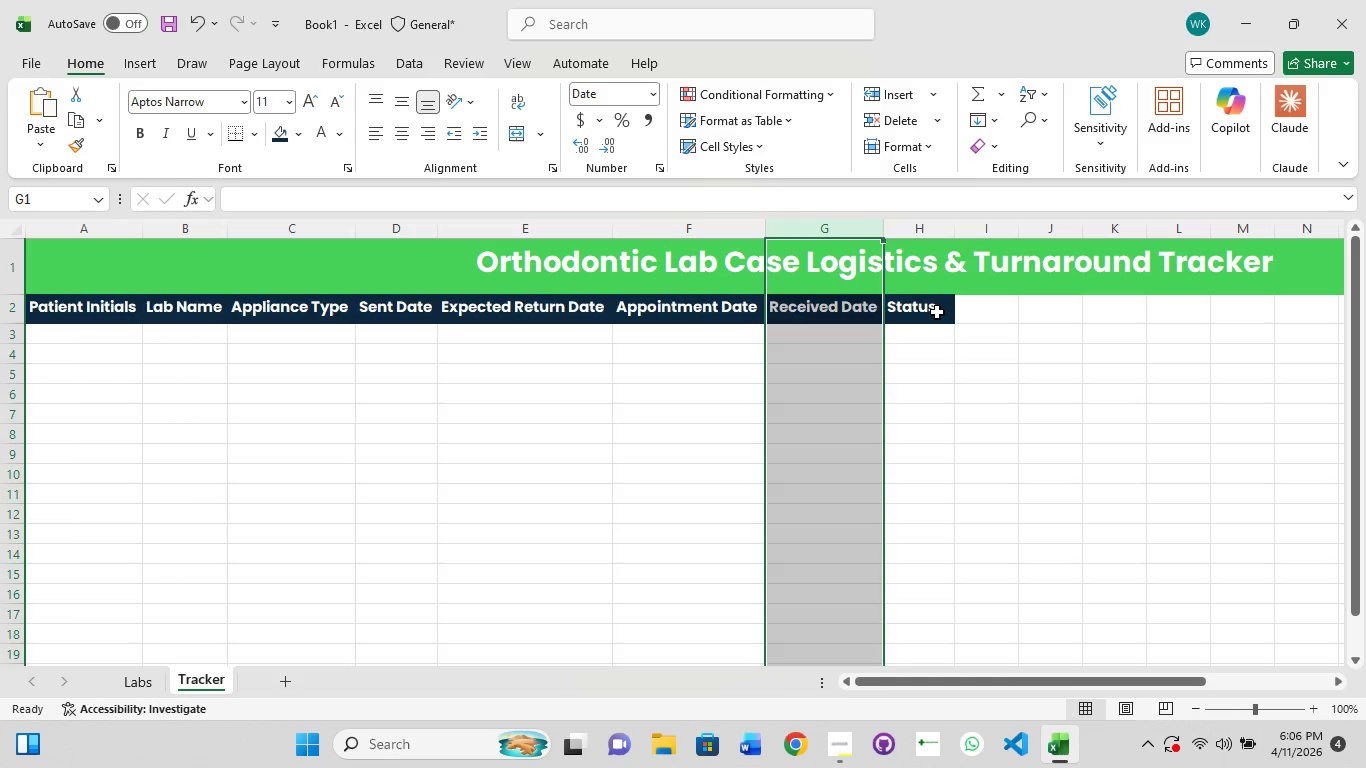 
left_click([937, 312])
 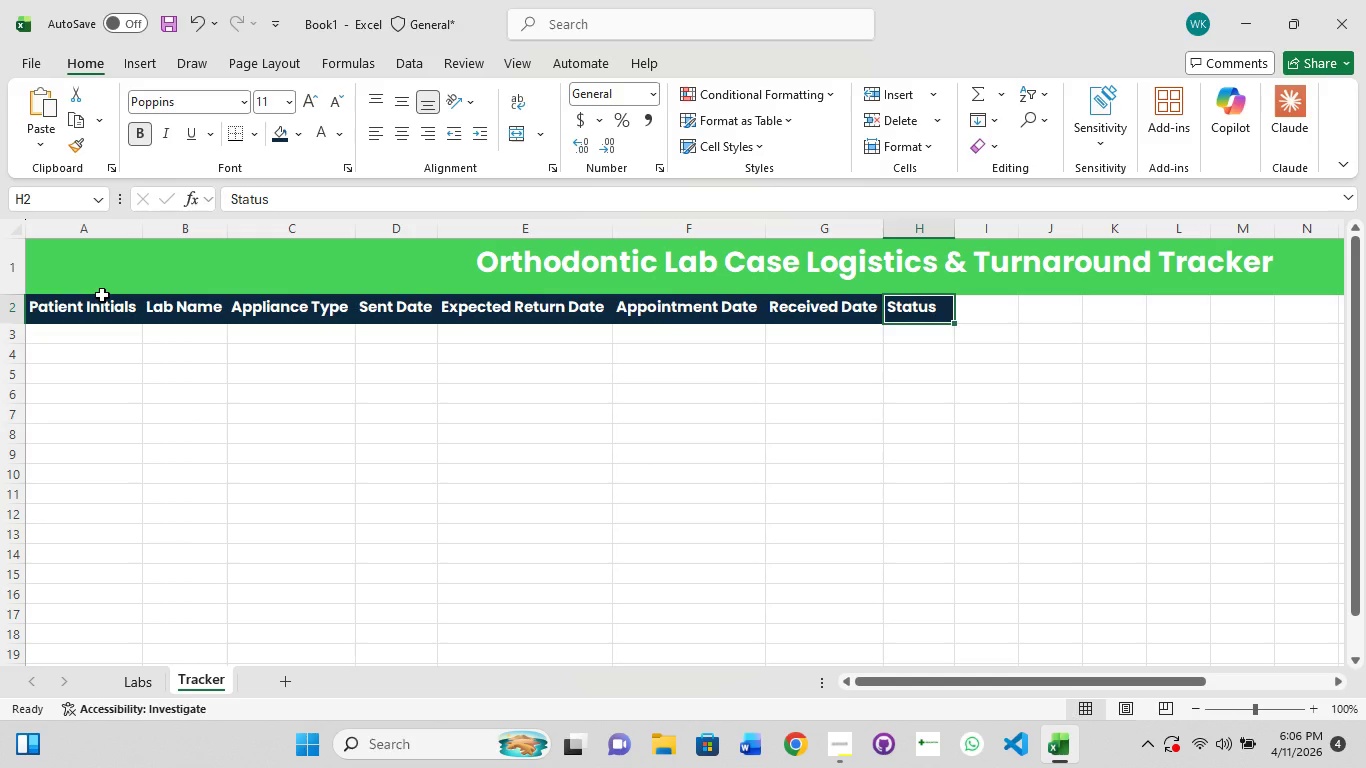 
left_click_drag(start_coordinate=[259, 314], to_coordinate=[267, 314])
 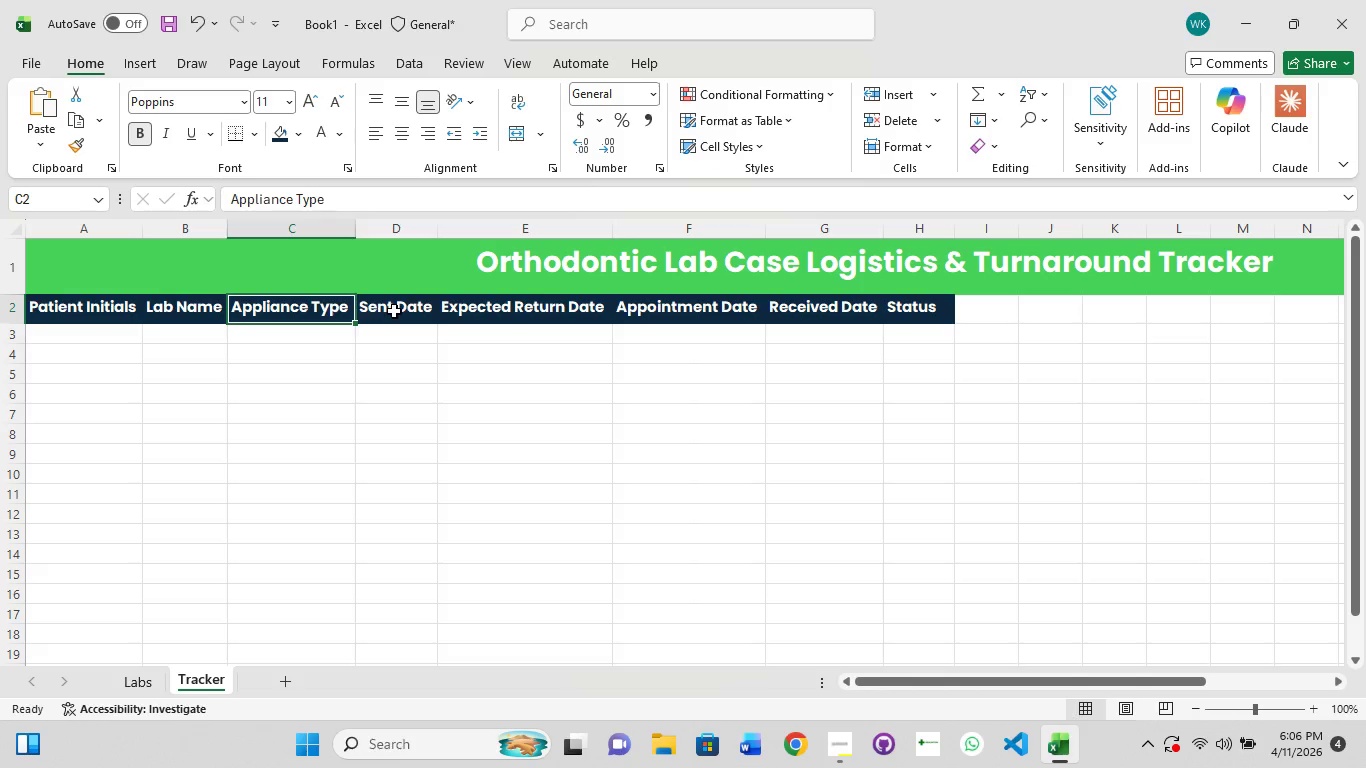 
left_click([395, 311])
 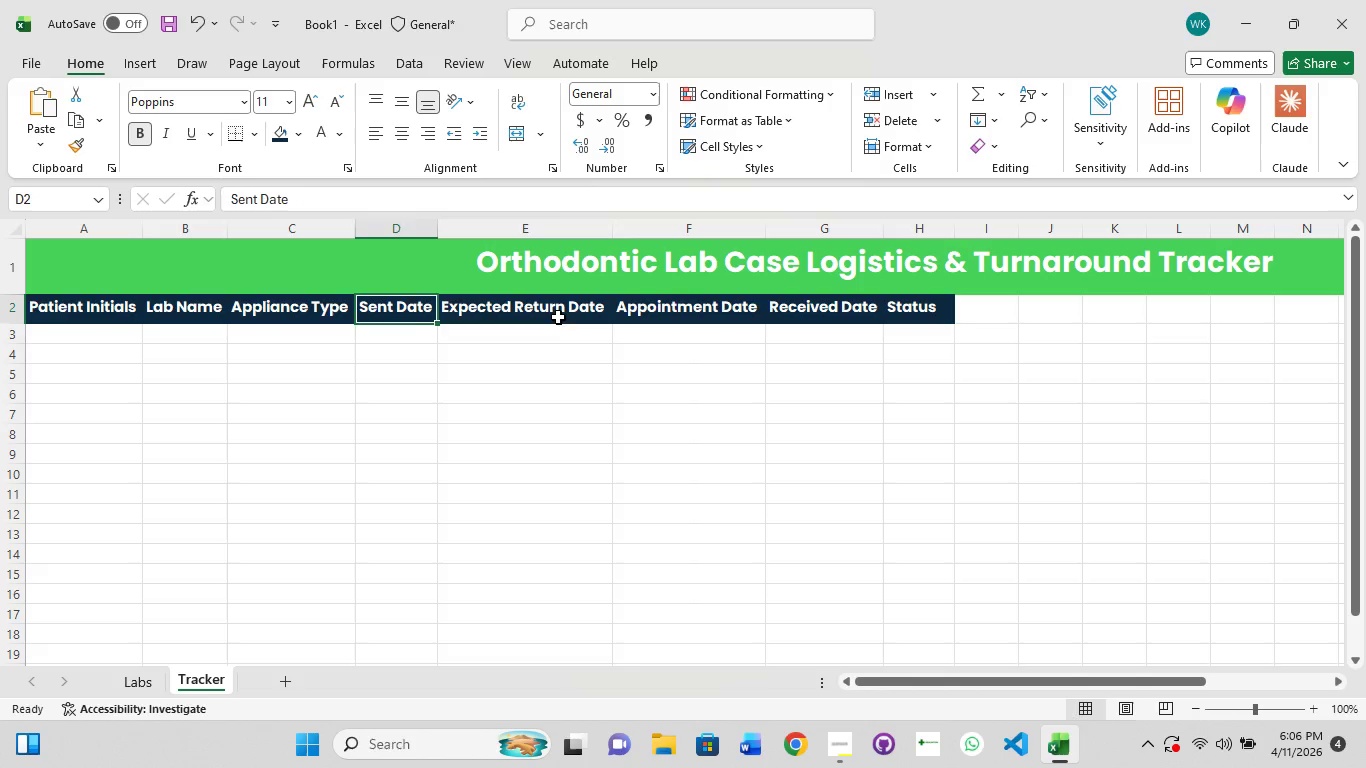 
left_click([558, 317])
 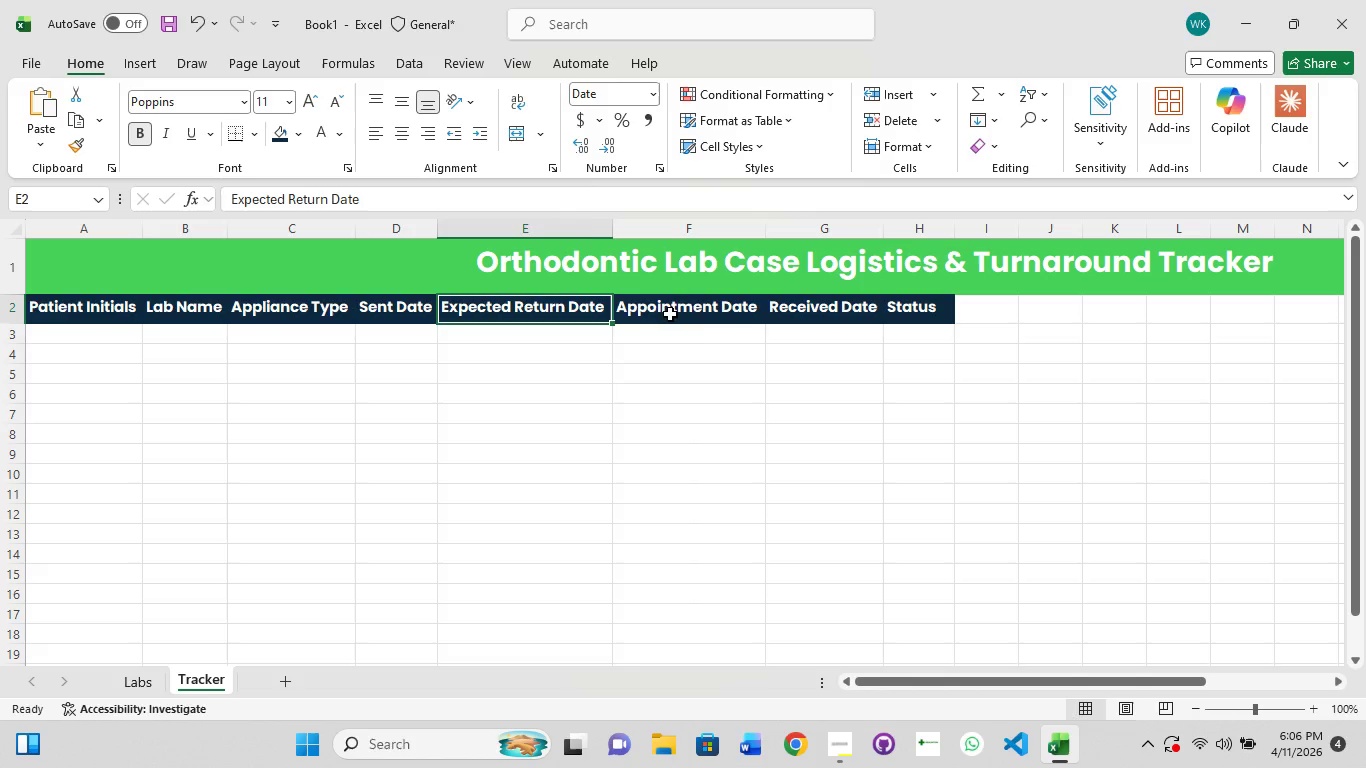 
left_click([672, 313])
 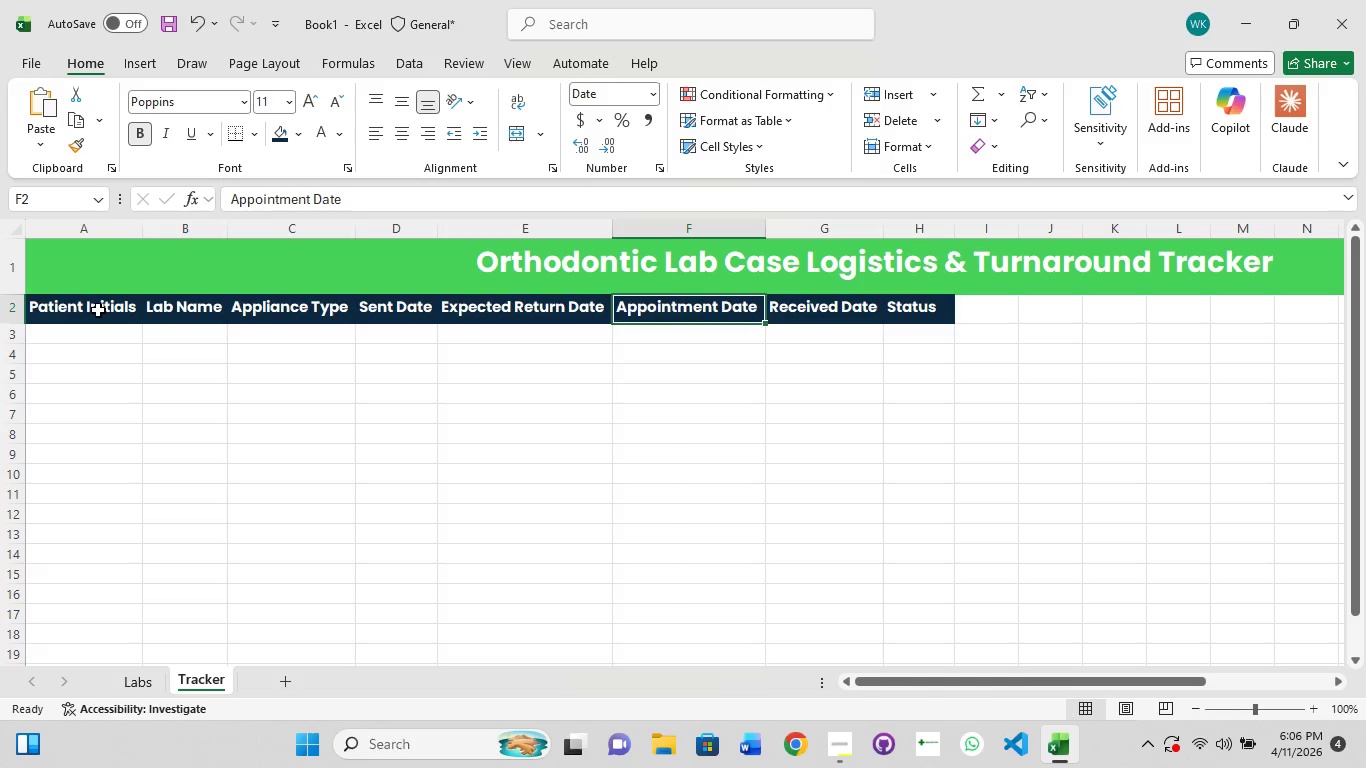 
hold_key(key=ShiftLeft, duration=1.5)
left_click([98, 310])
 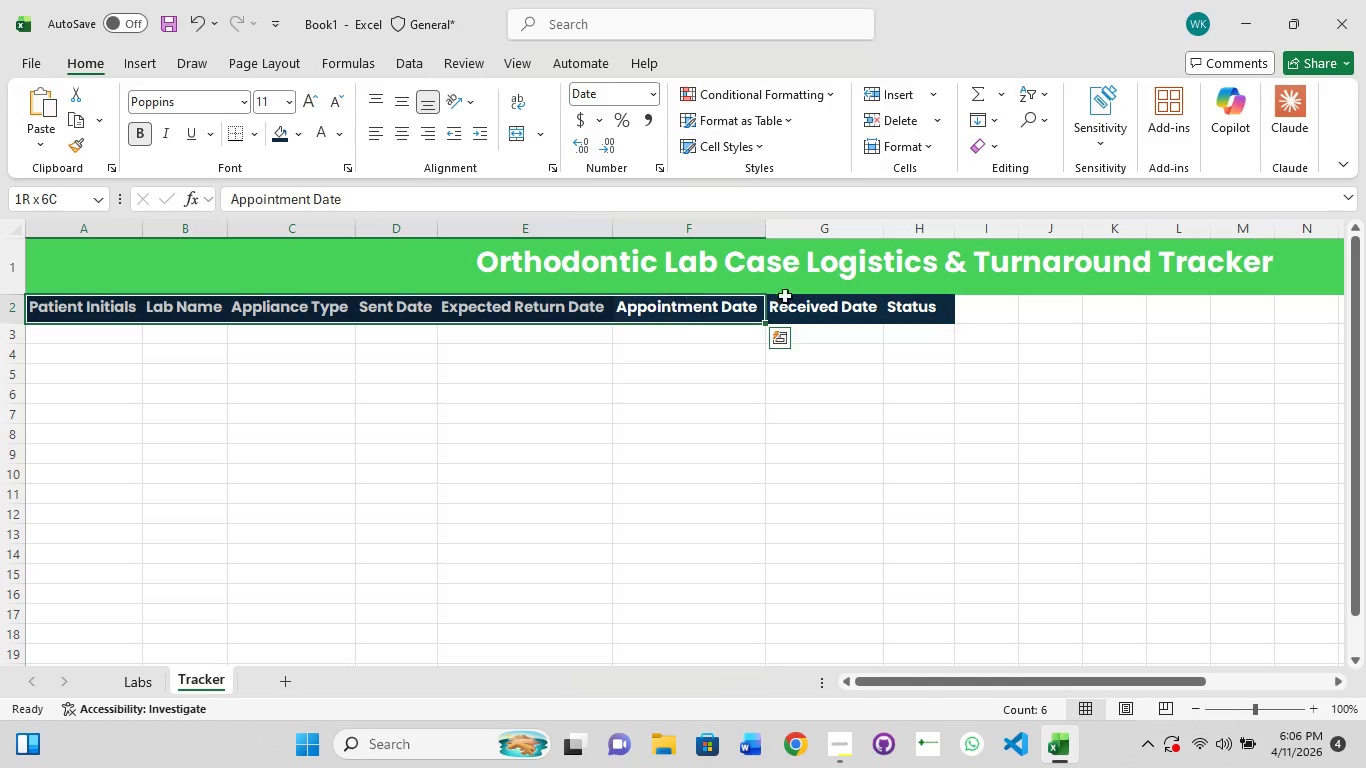 
hold_key(key=ShiftLeft, duration=1.17)
 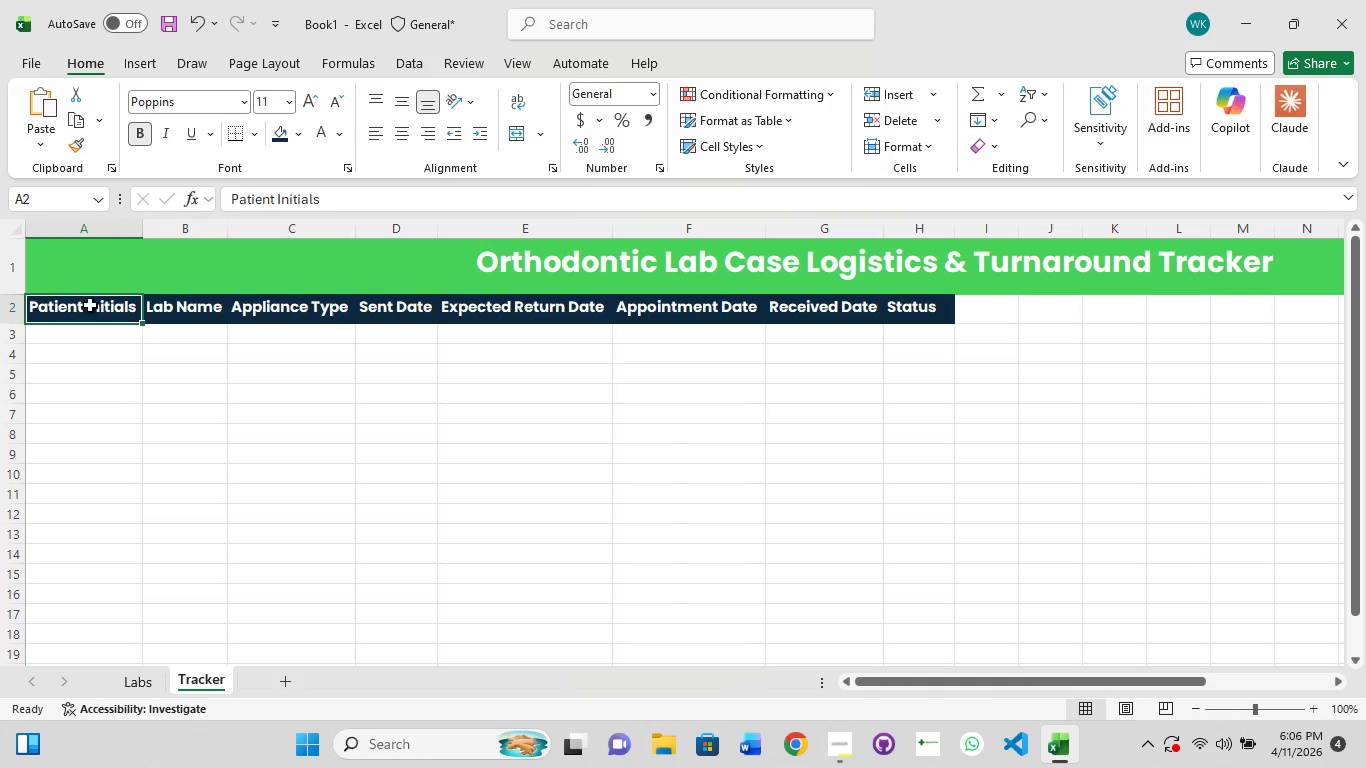 
hold_key(key=ShiftLeft, duration=1.52)
left_click([170, 312])
 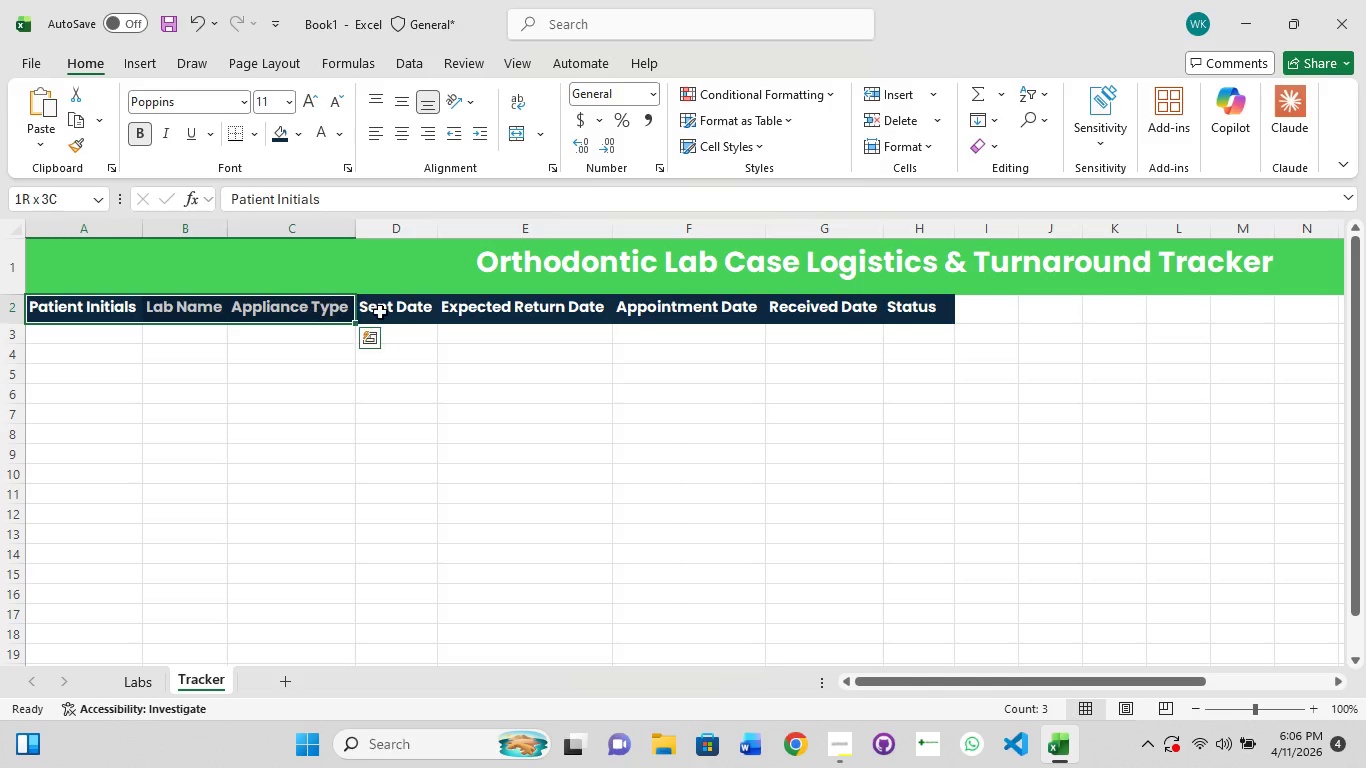 
left_click([381, 311])
 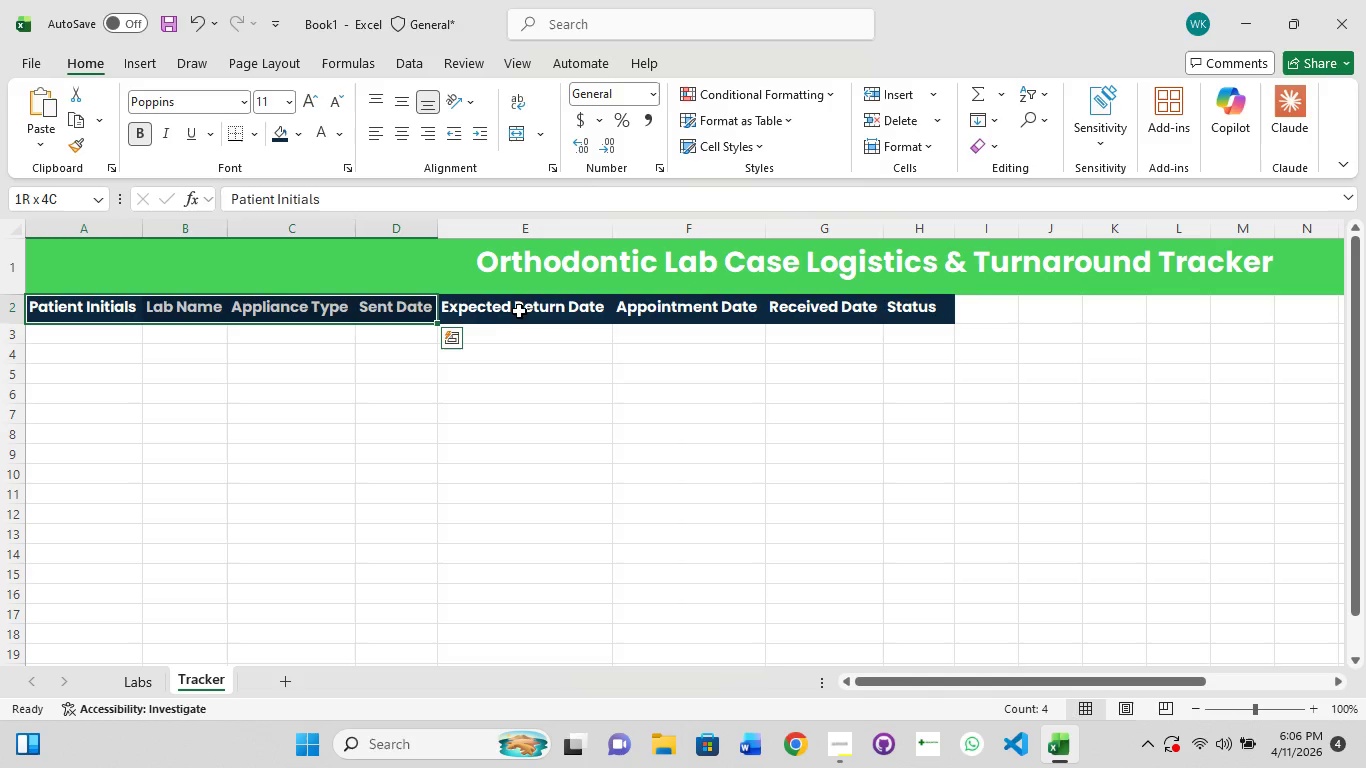 
hold_key(key=ShiftLeft, duration=1.51)
left_click([524, 308])
 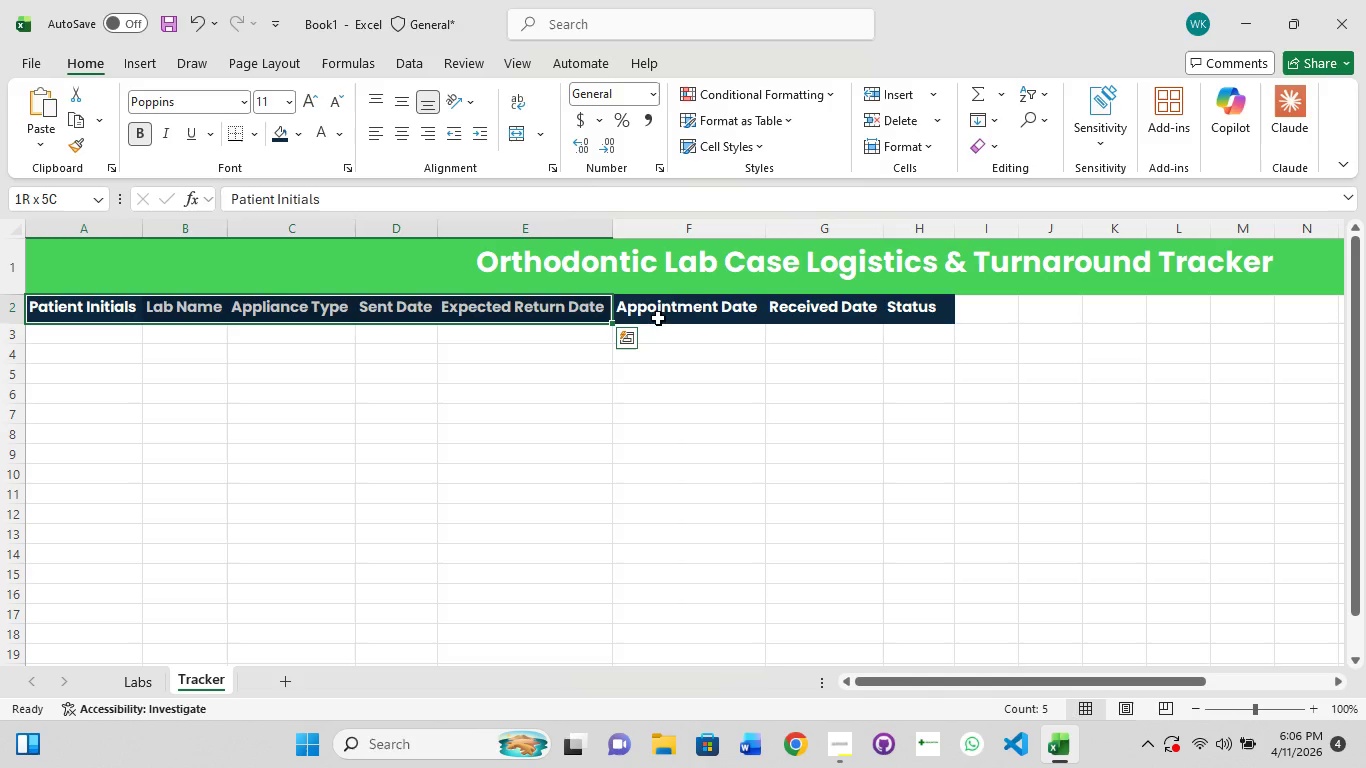 
left_click([672, 318])
 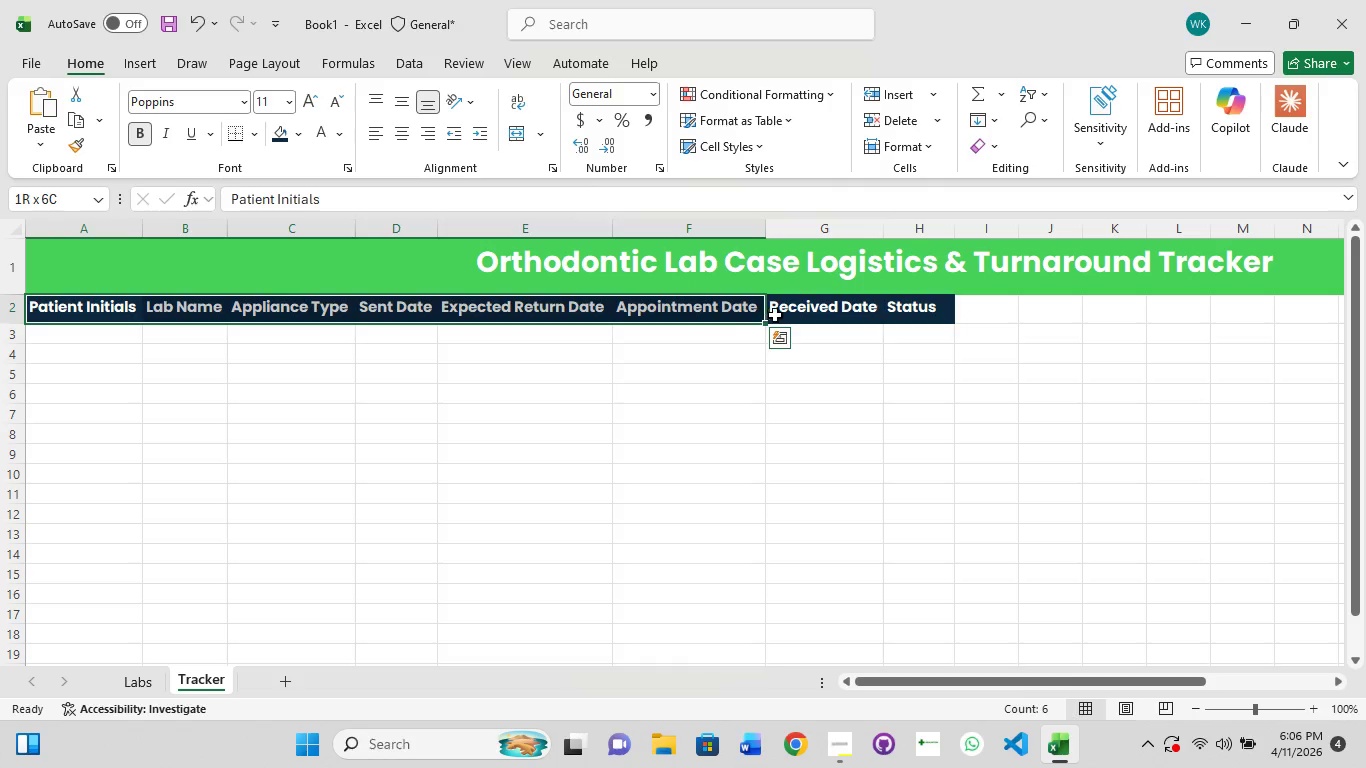 
hold_key(key=ShiftLeft, duration=0.97)
left_click([796, 309])
 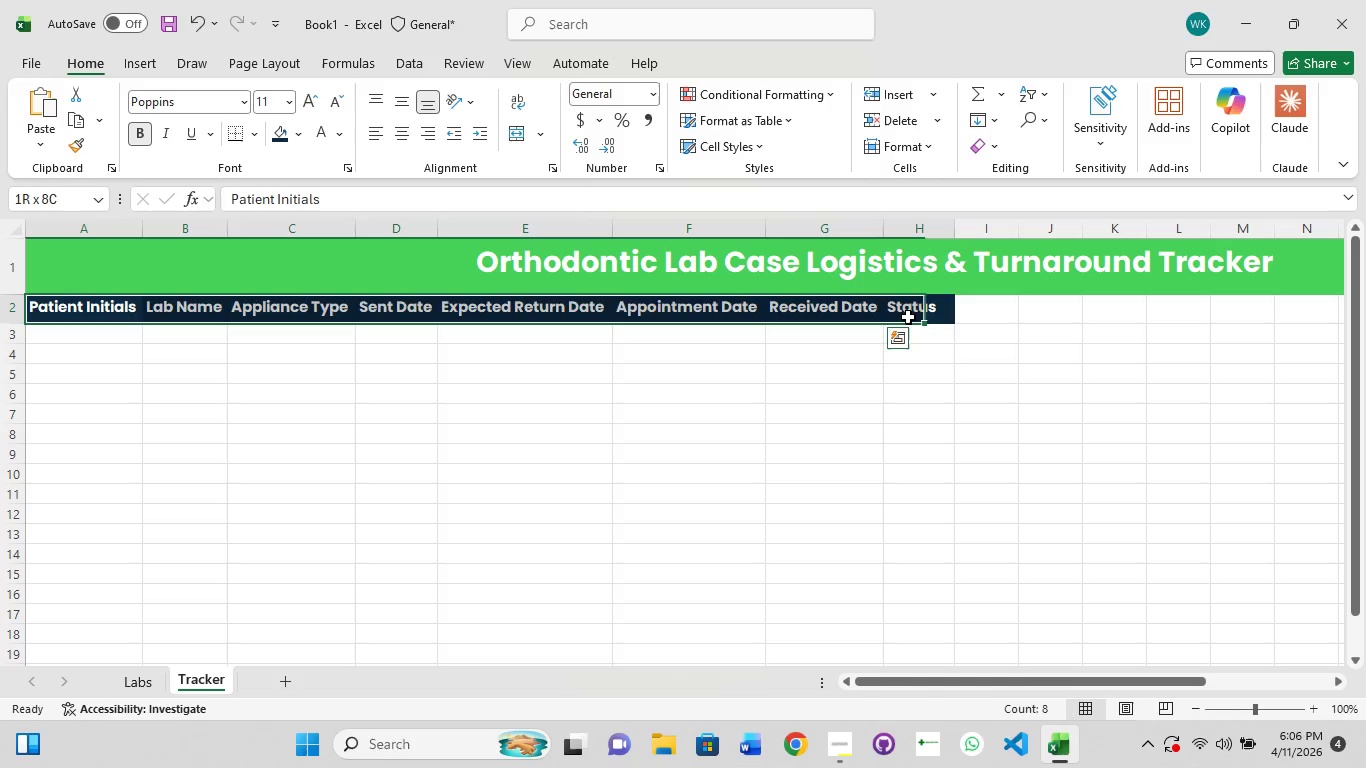 
left_click([908, 317])
 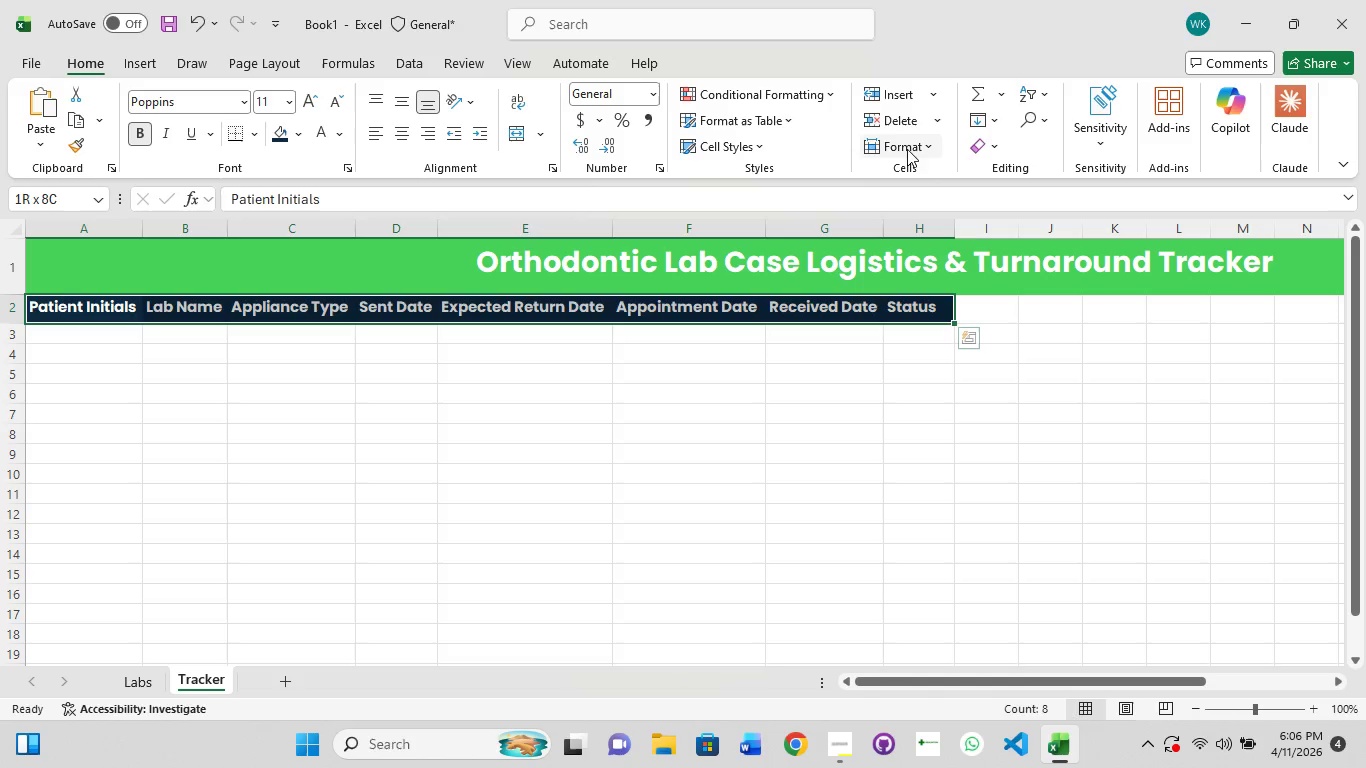 
left_click([907, 149])
 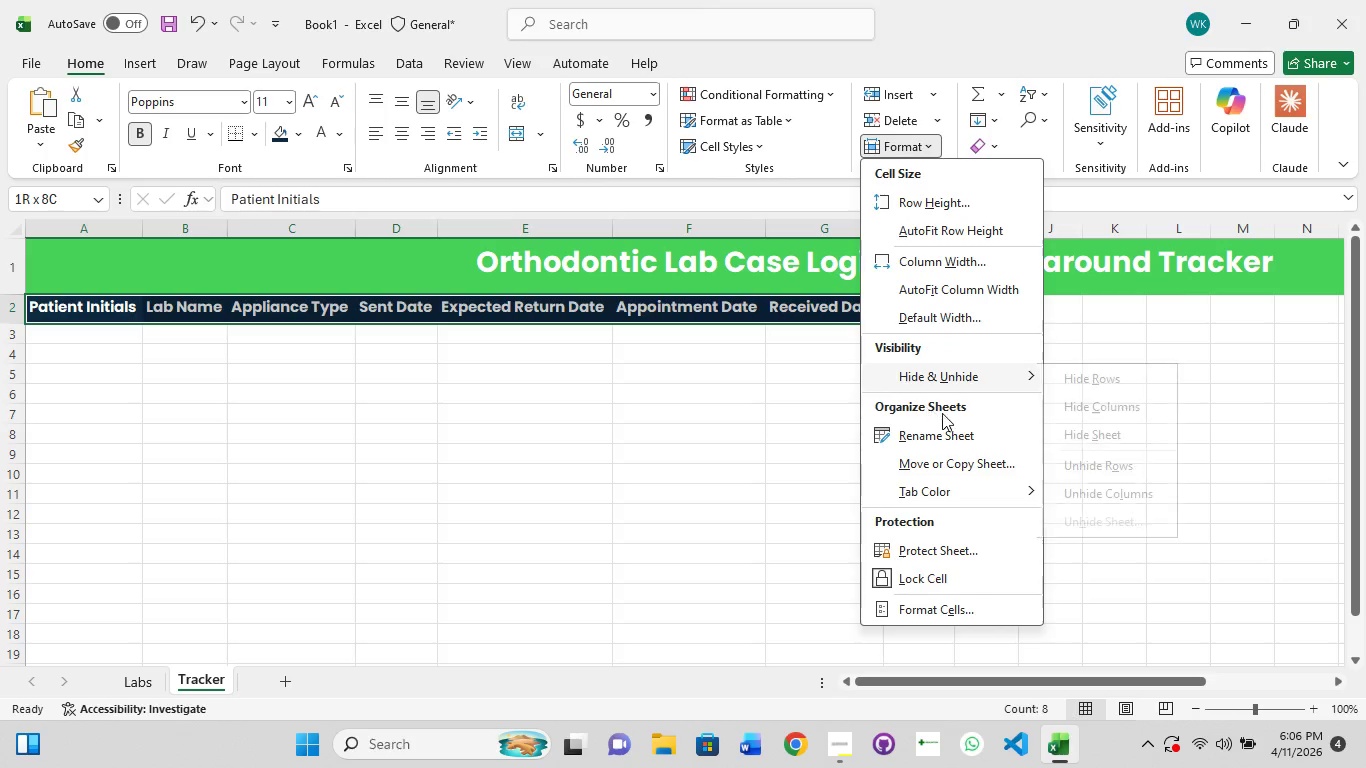 
mouse_move([964, 478])
 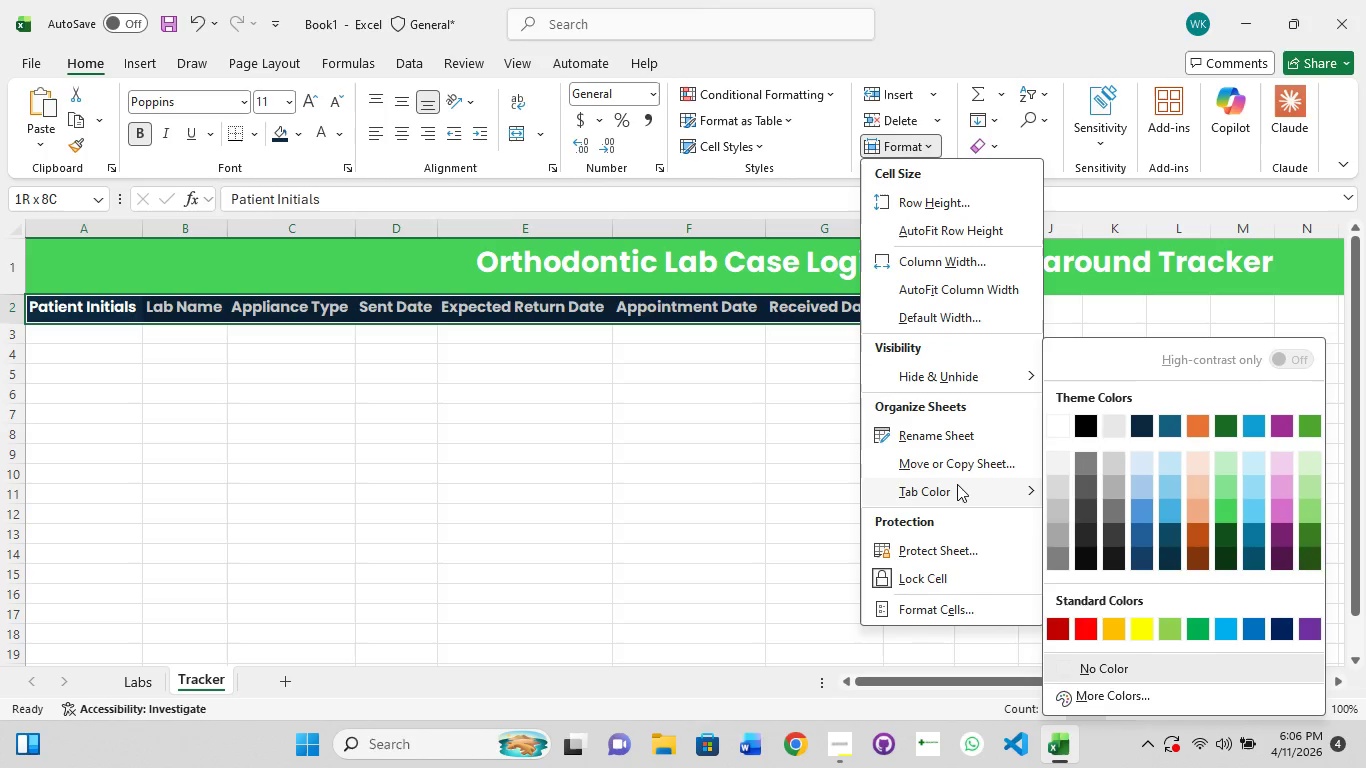 
mouse_move([949, 501])
 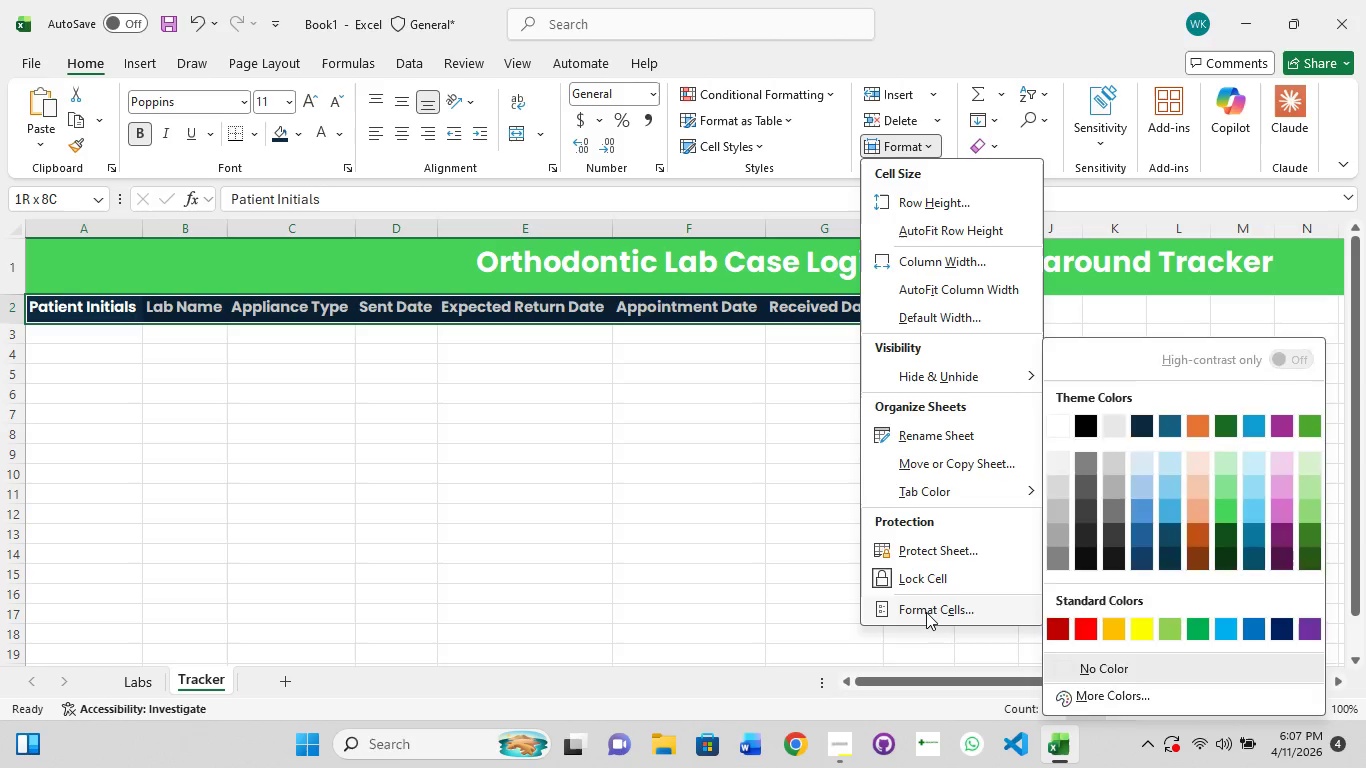 
left_click([926, 612])
 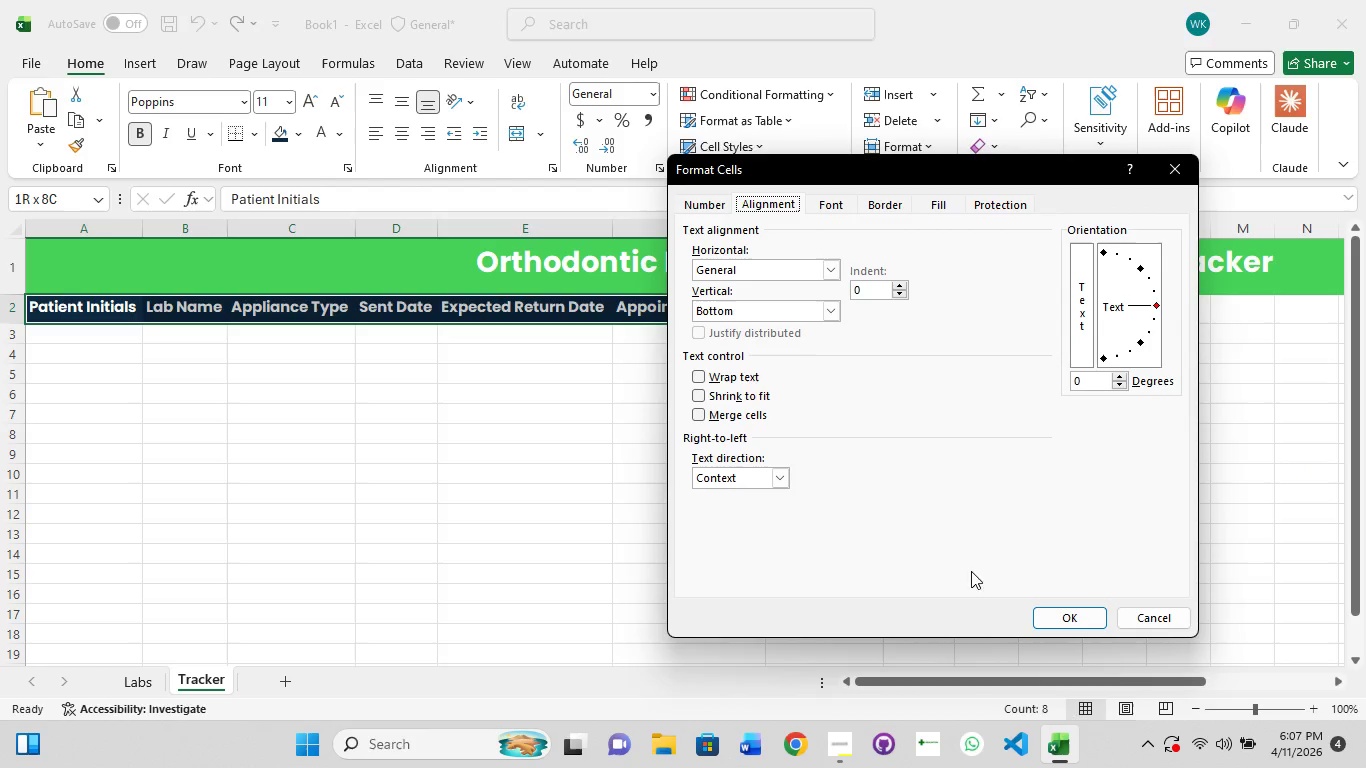 
left_click([1170, 612])
 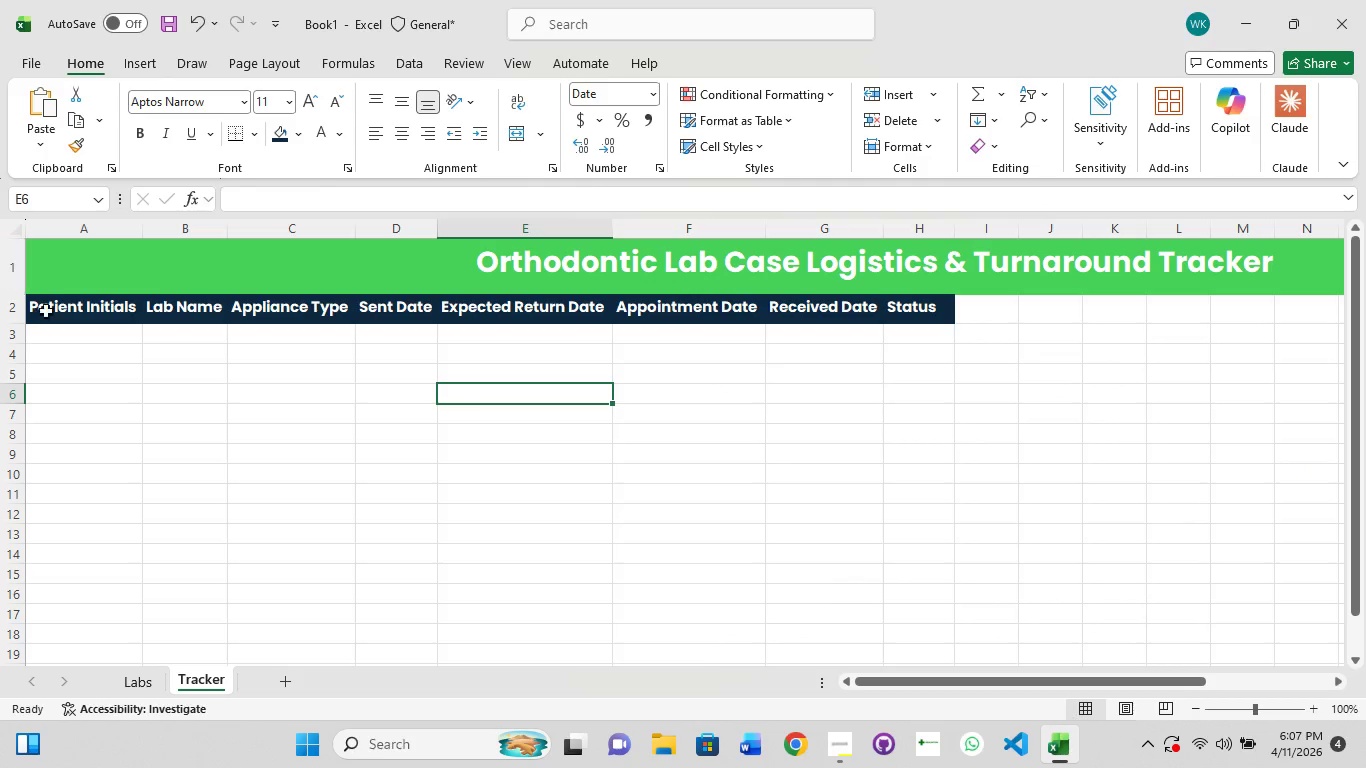 
left_click([75, 342])
 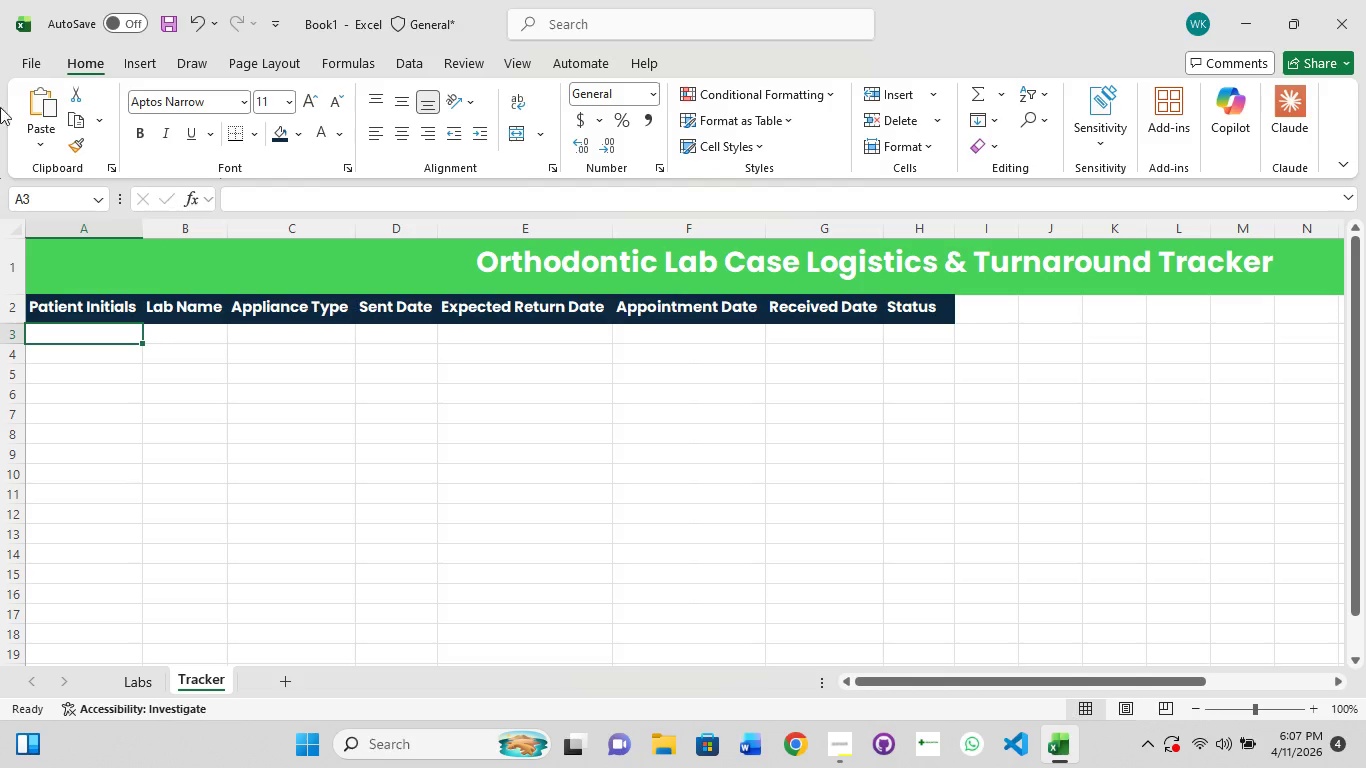 
wait(36.06)
 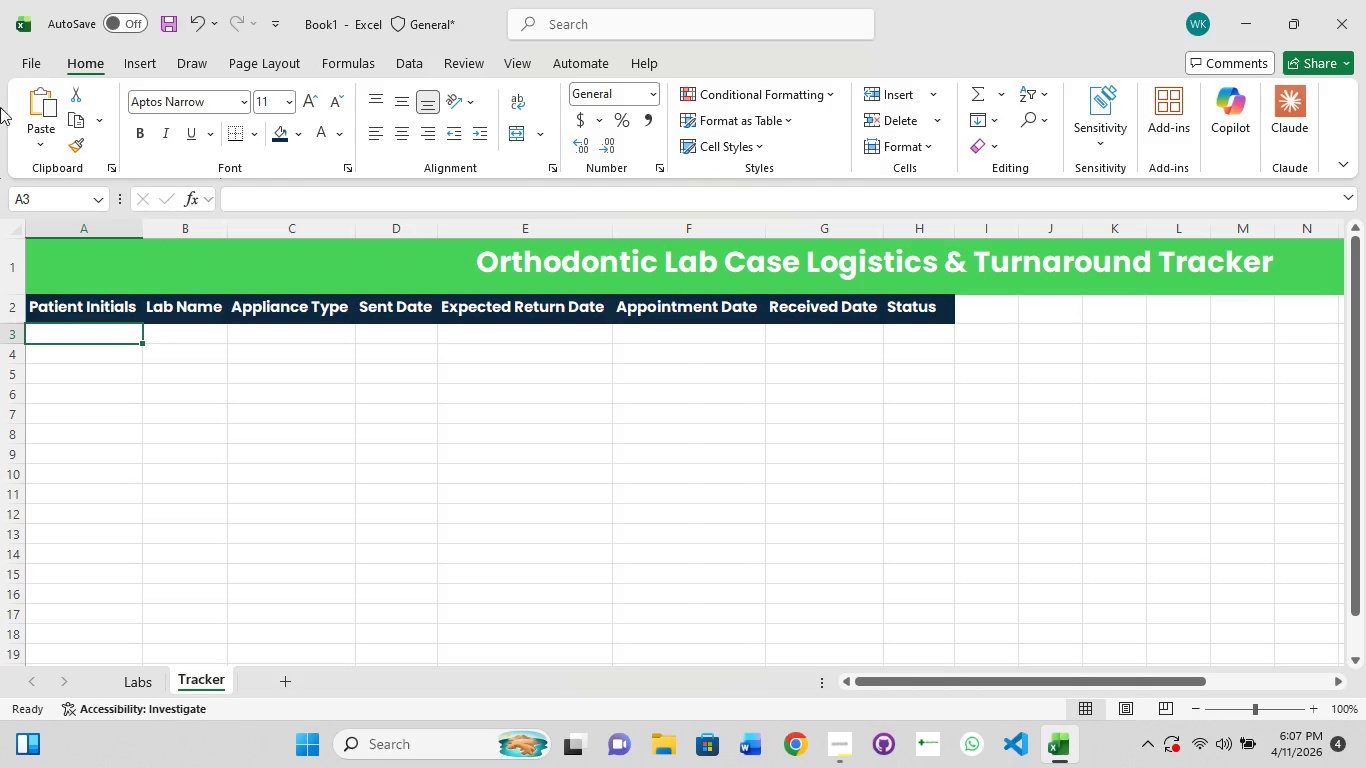 
left_click([132, 682])
 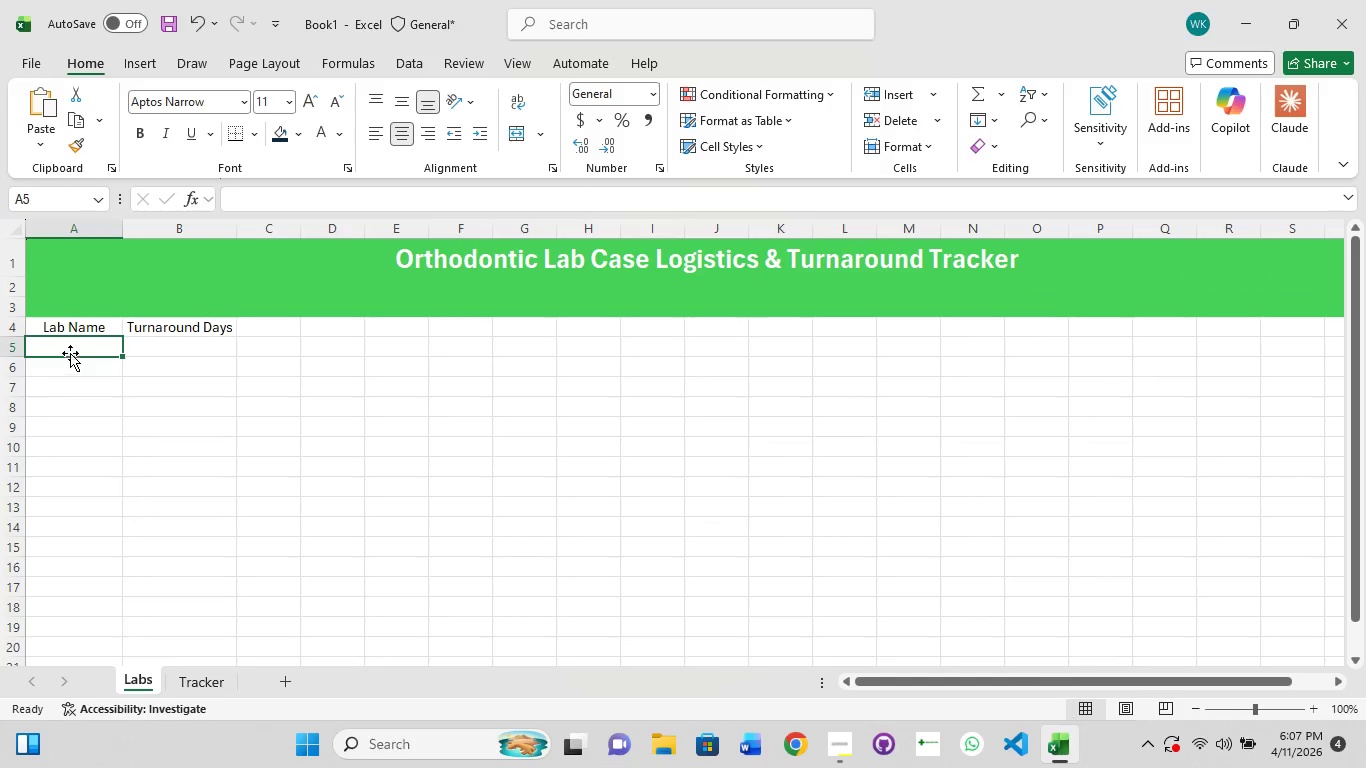 
left_click([70, 348])
 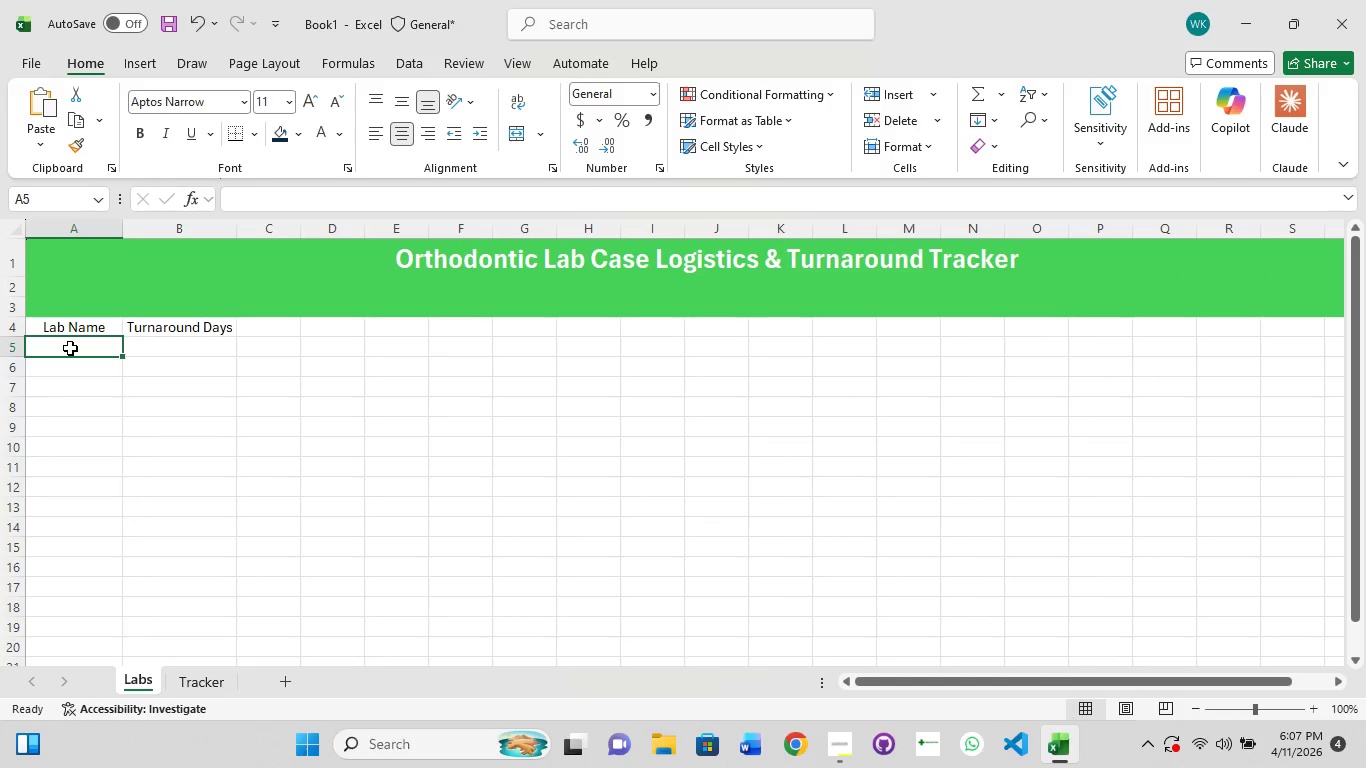 
double_click([70, 348])
 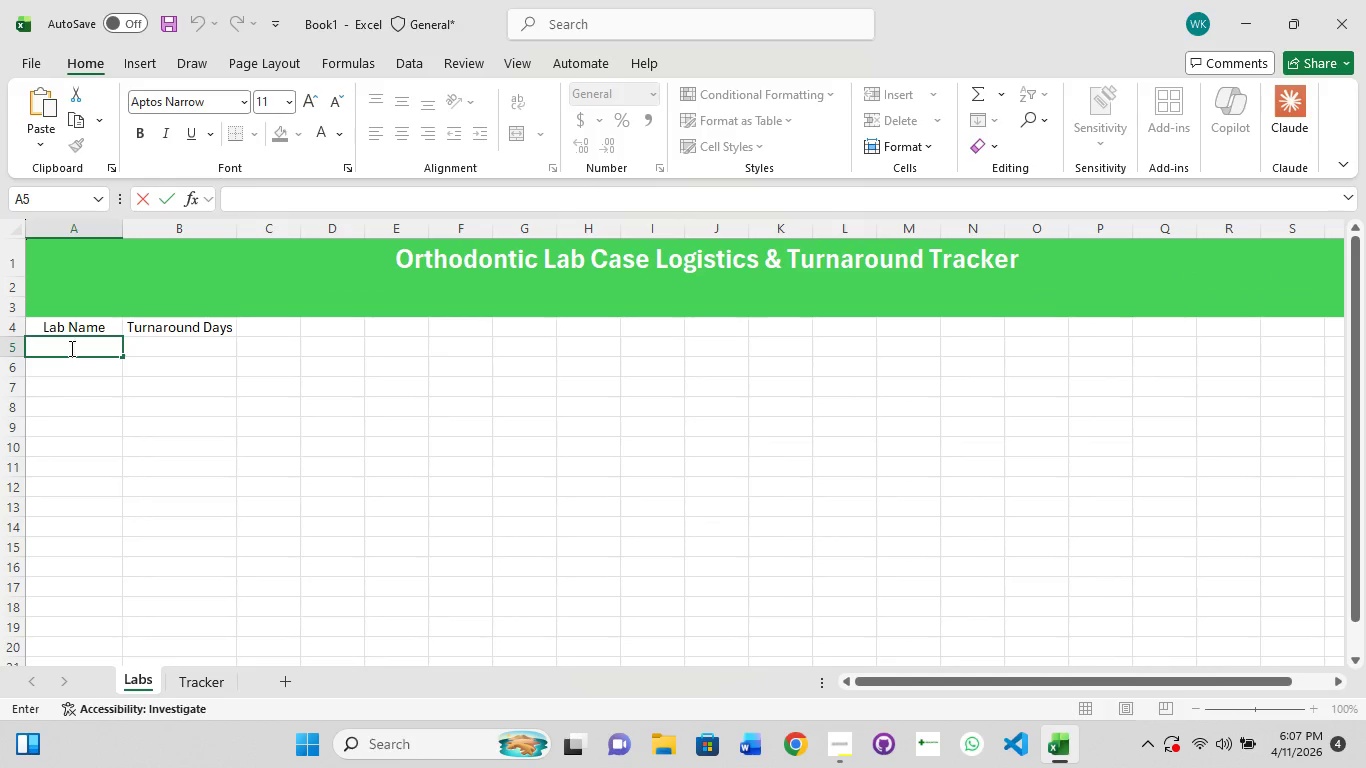 
wait(10.31)
 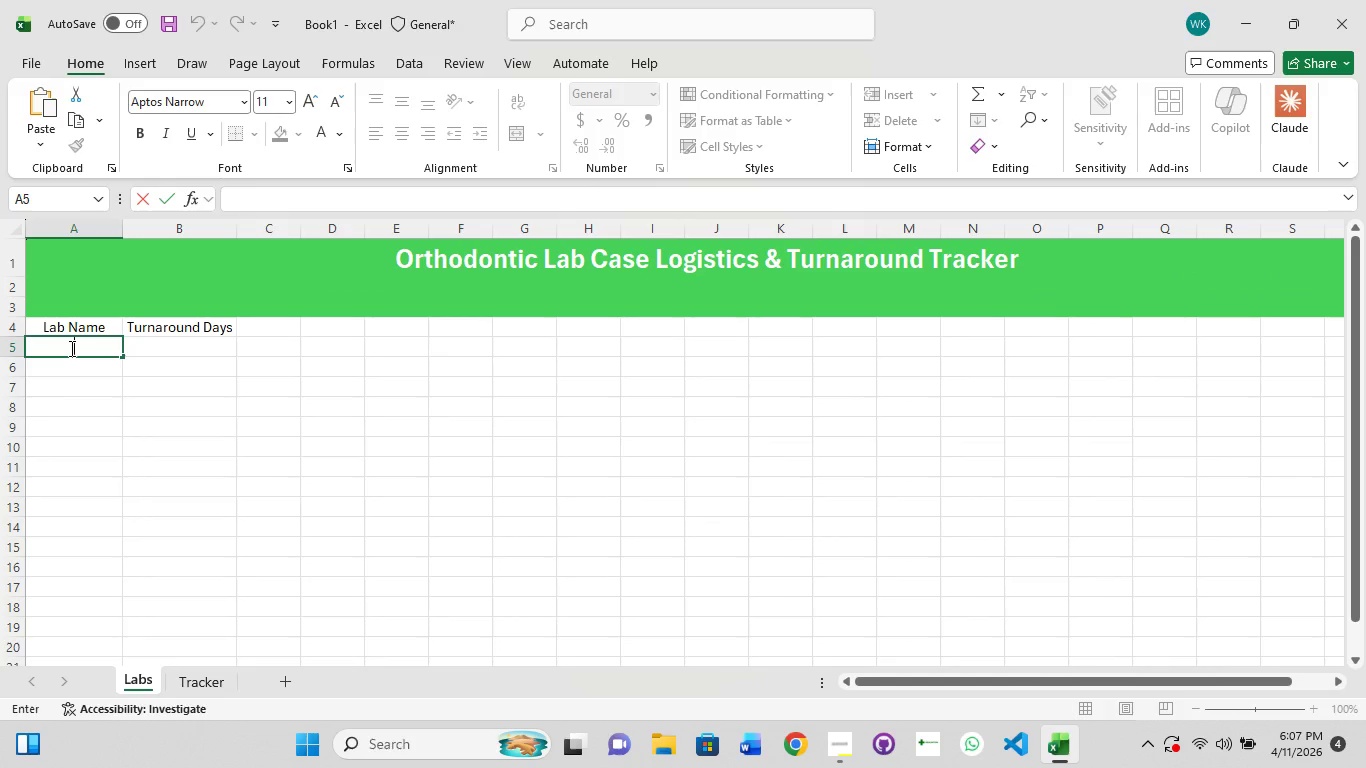 
type(KAnel)
key(Backspace)
key(Backspace)
key(Backspace)
key(Backspace)
type(anelk )
key(Backspace)
key(Backspace)
type( Lab)
 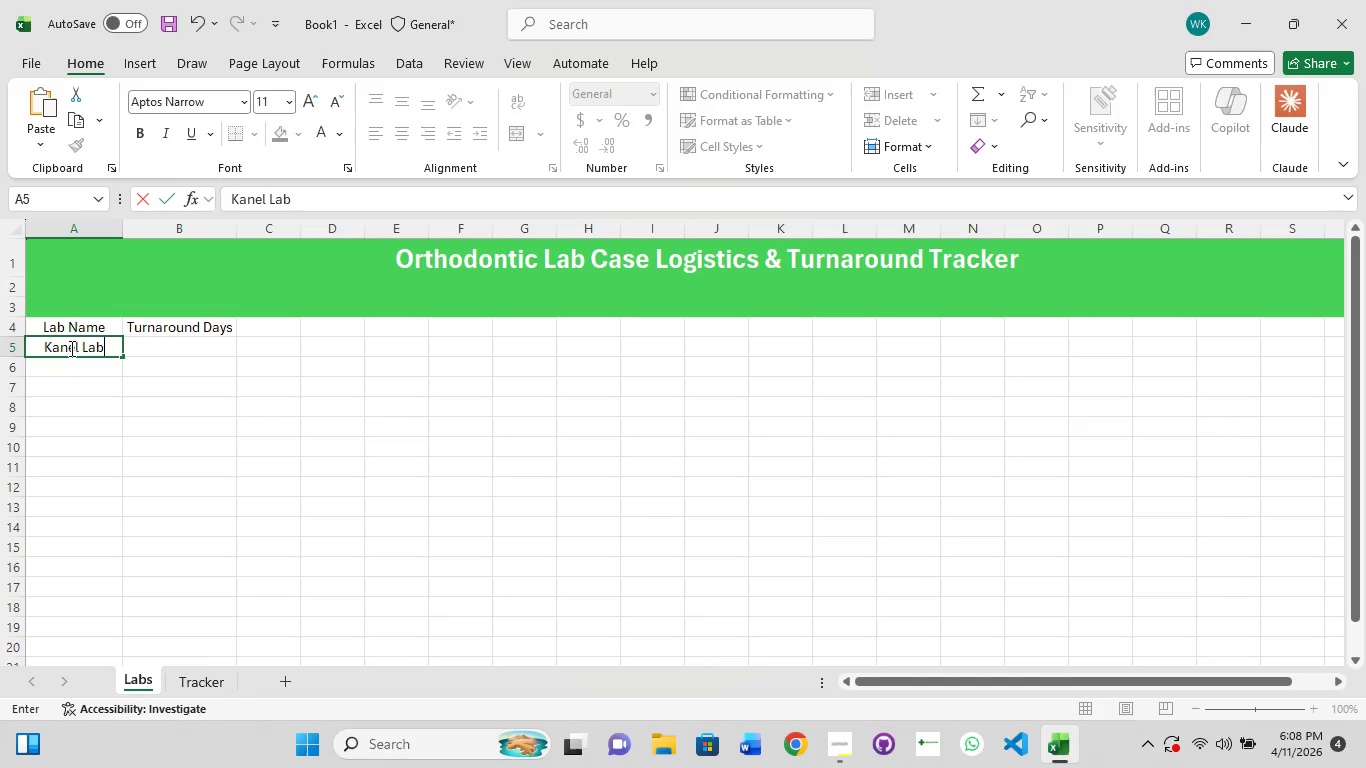 
key(Enter)
 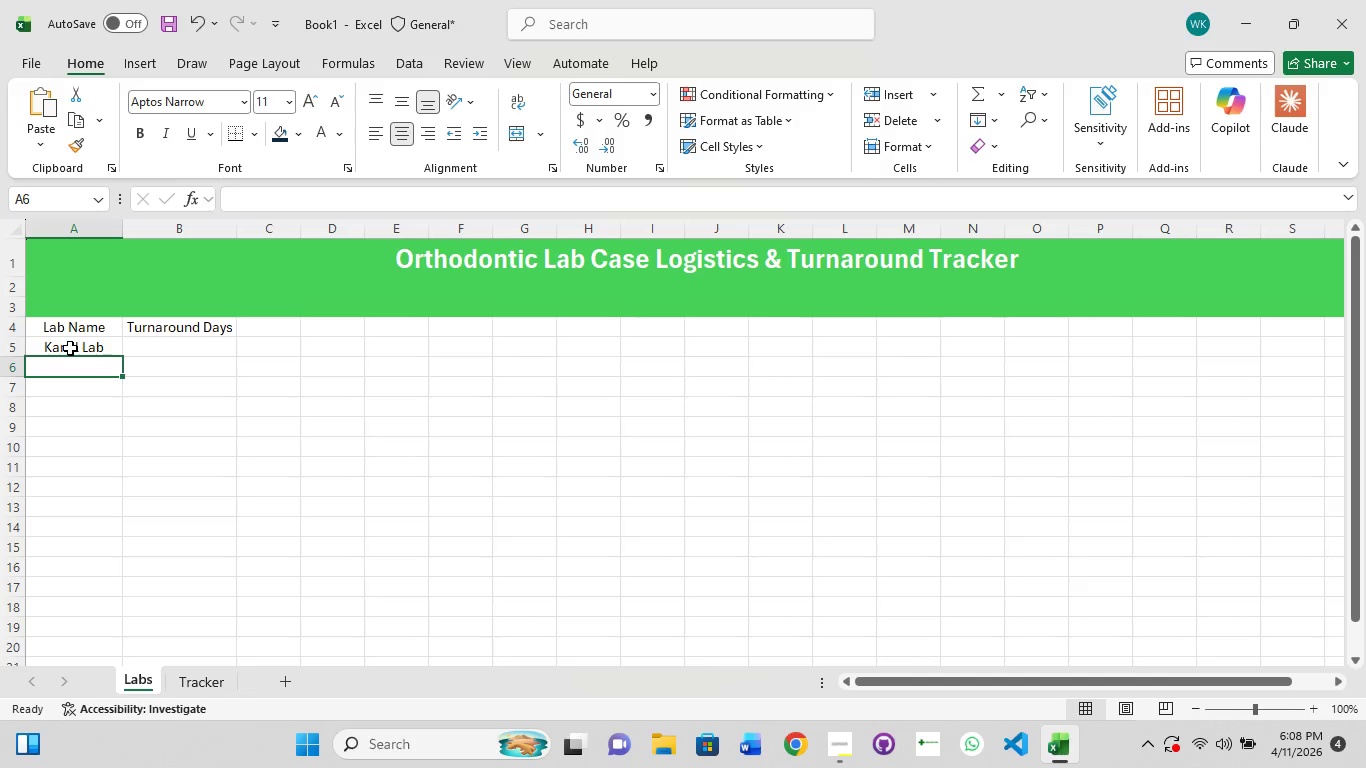 
wait(27.92)
 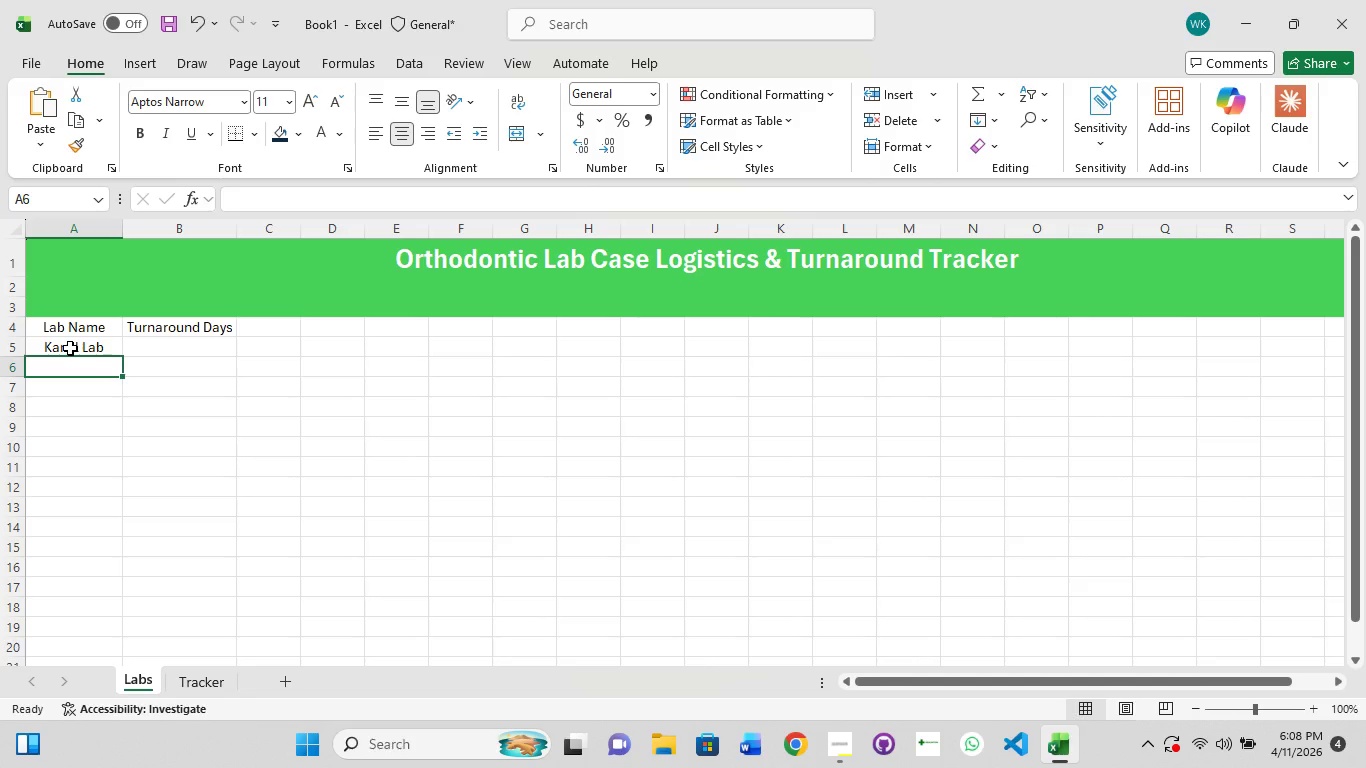 
left_click([61, 368])
 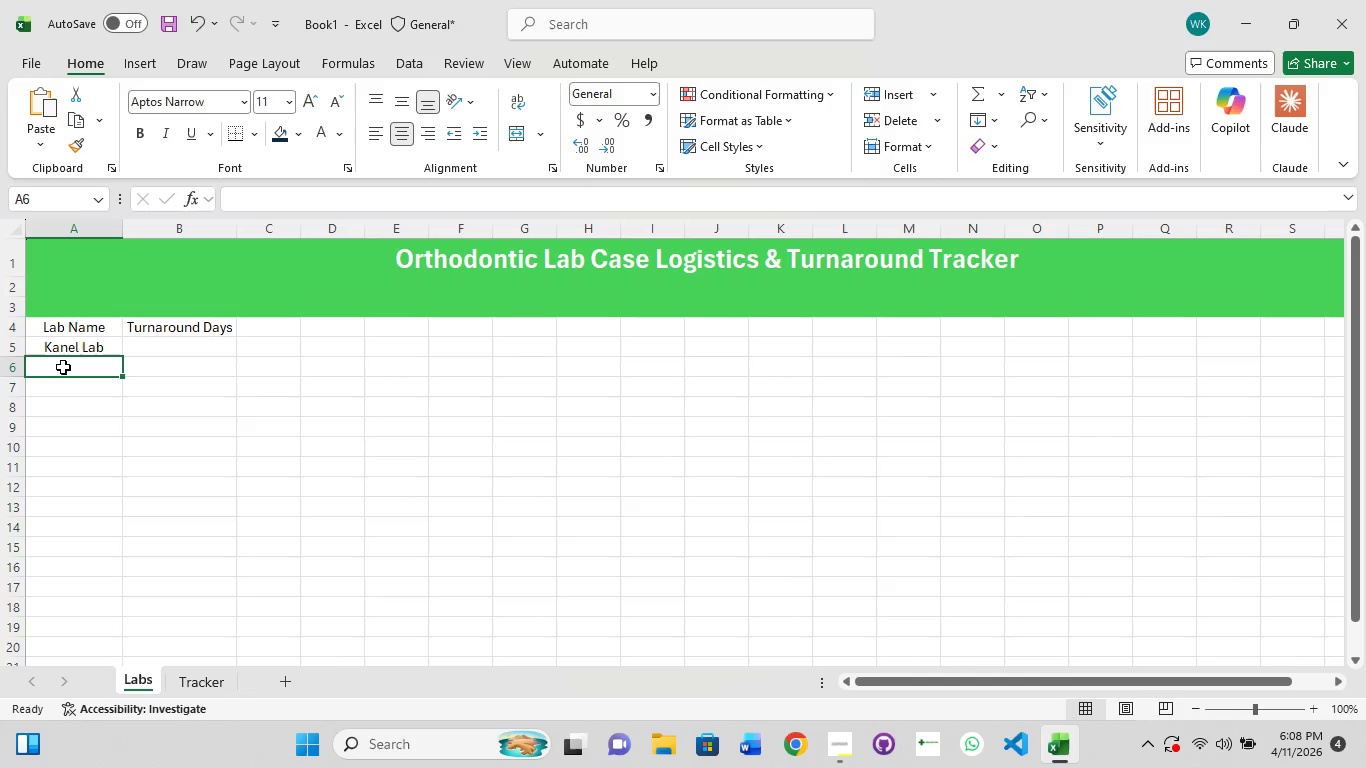 
left_click([63, 367])
 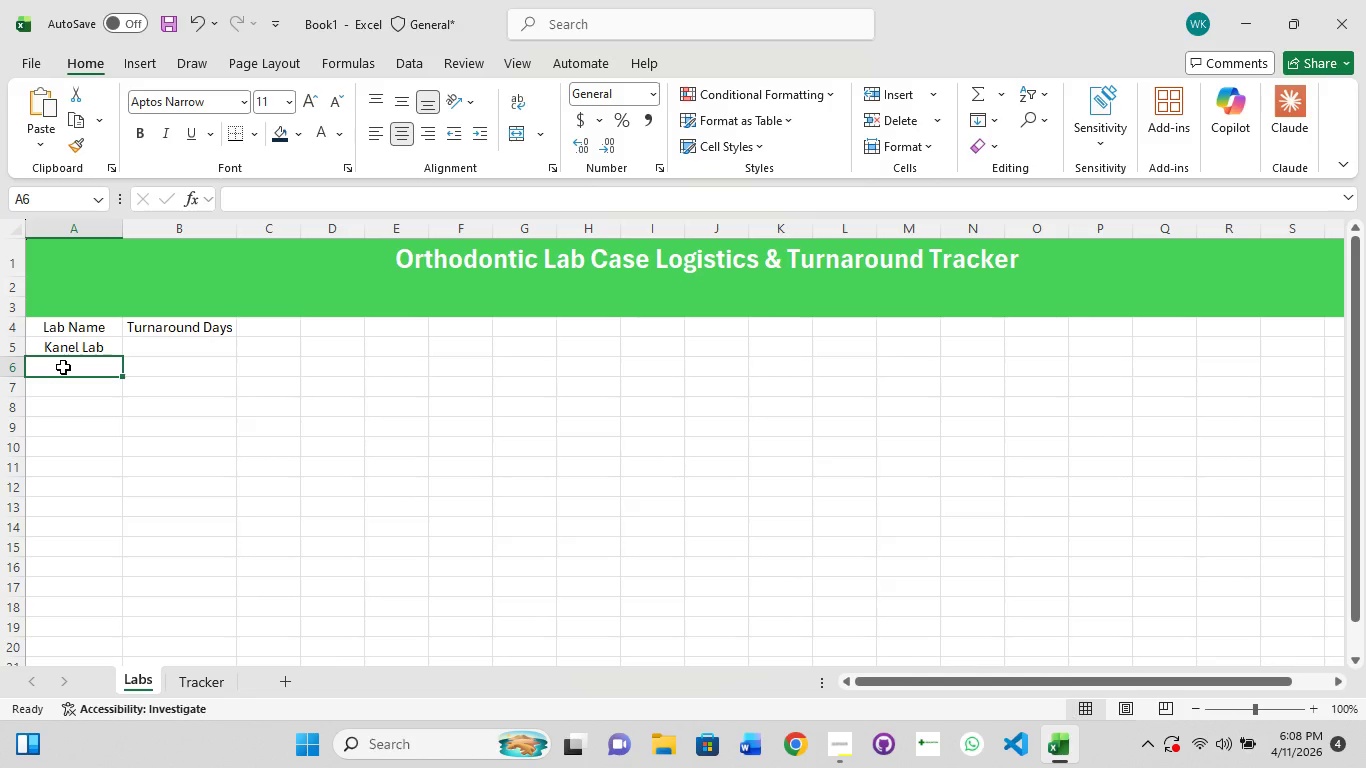 
type(Or;t)
key(Backspace)
key(Backspace)
type(thoTech Sp)
key(Backspace)
type(oluti)
 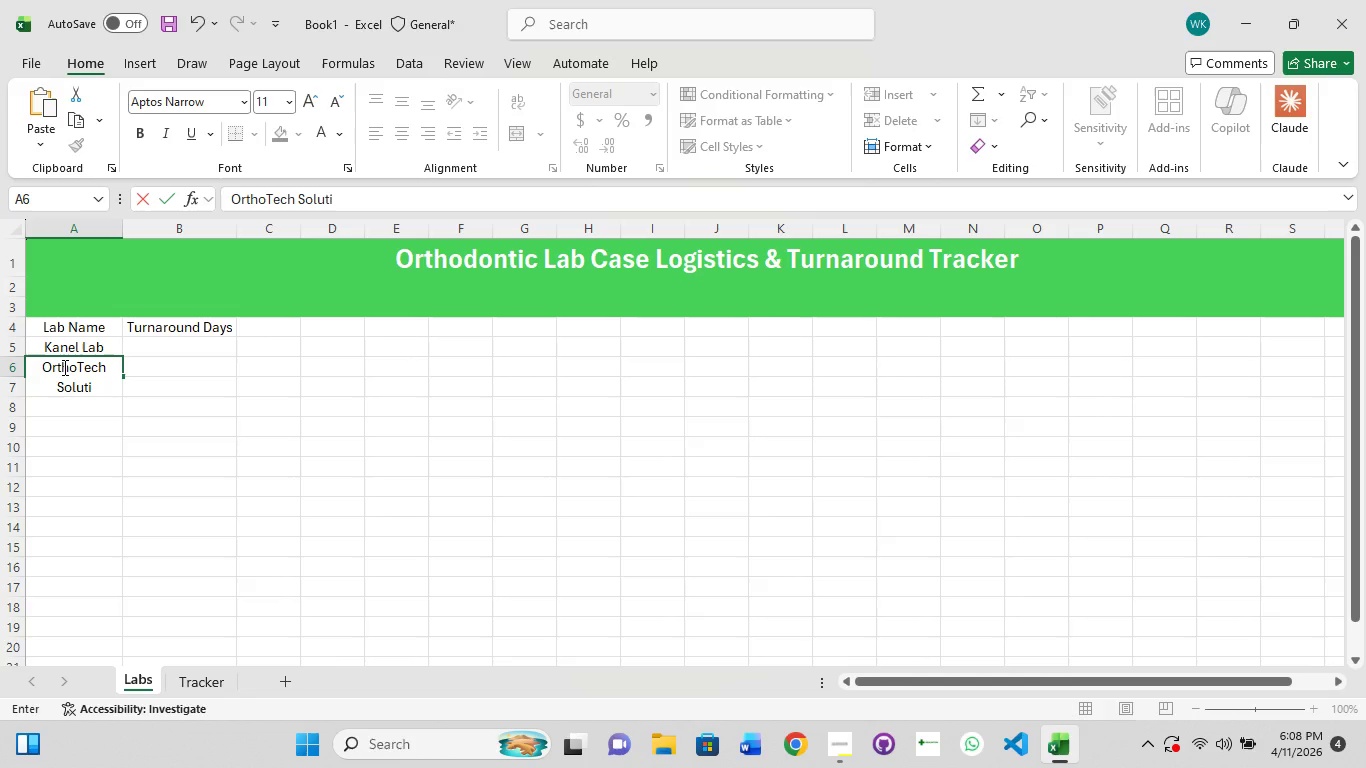 
key(Control+Z)
 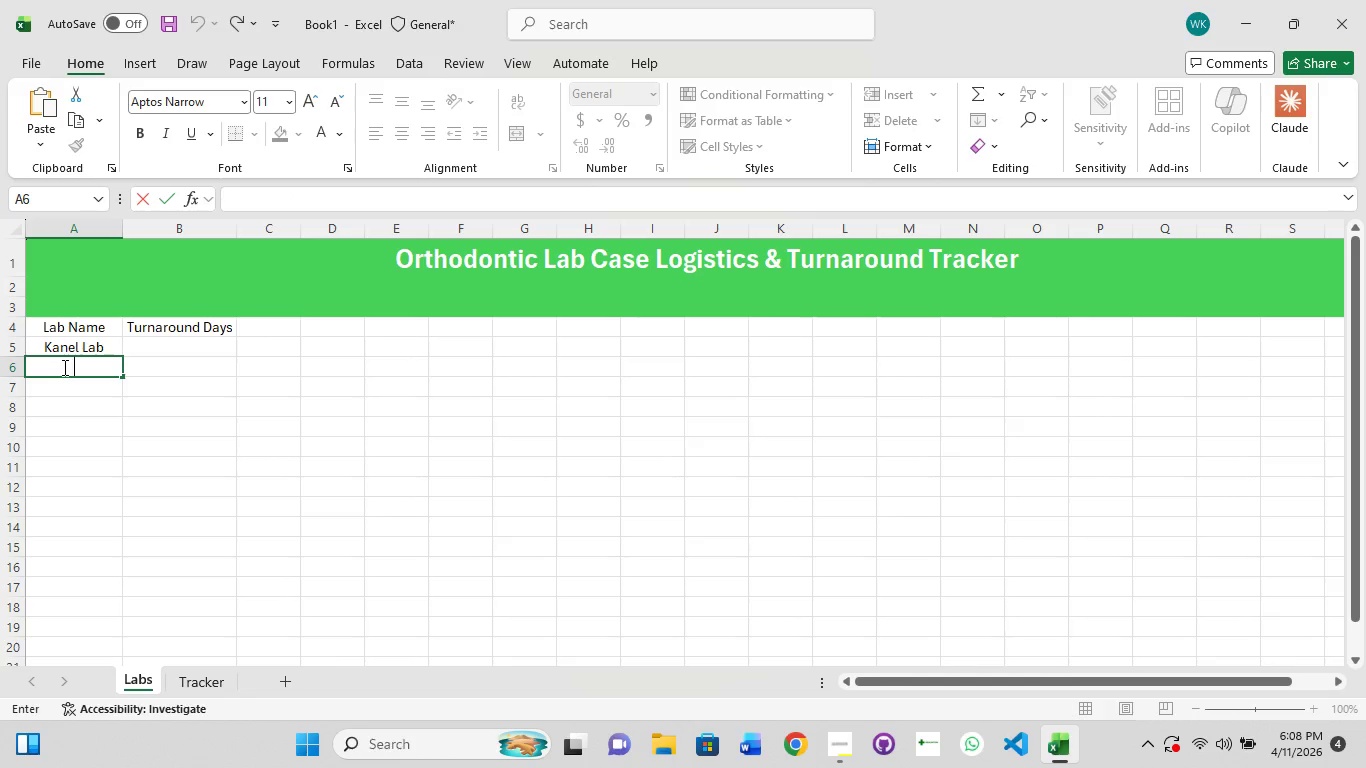 
type(Ortho )
key(Backspace)
type(Ted)
key(Backspace)
type(ch Solution)
 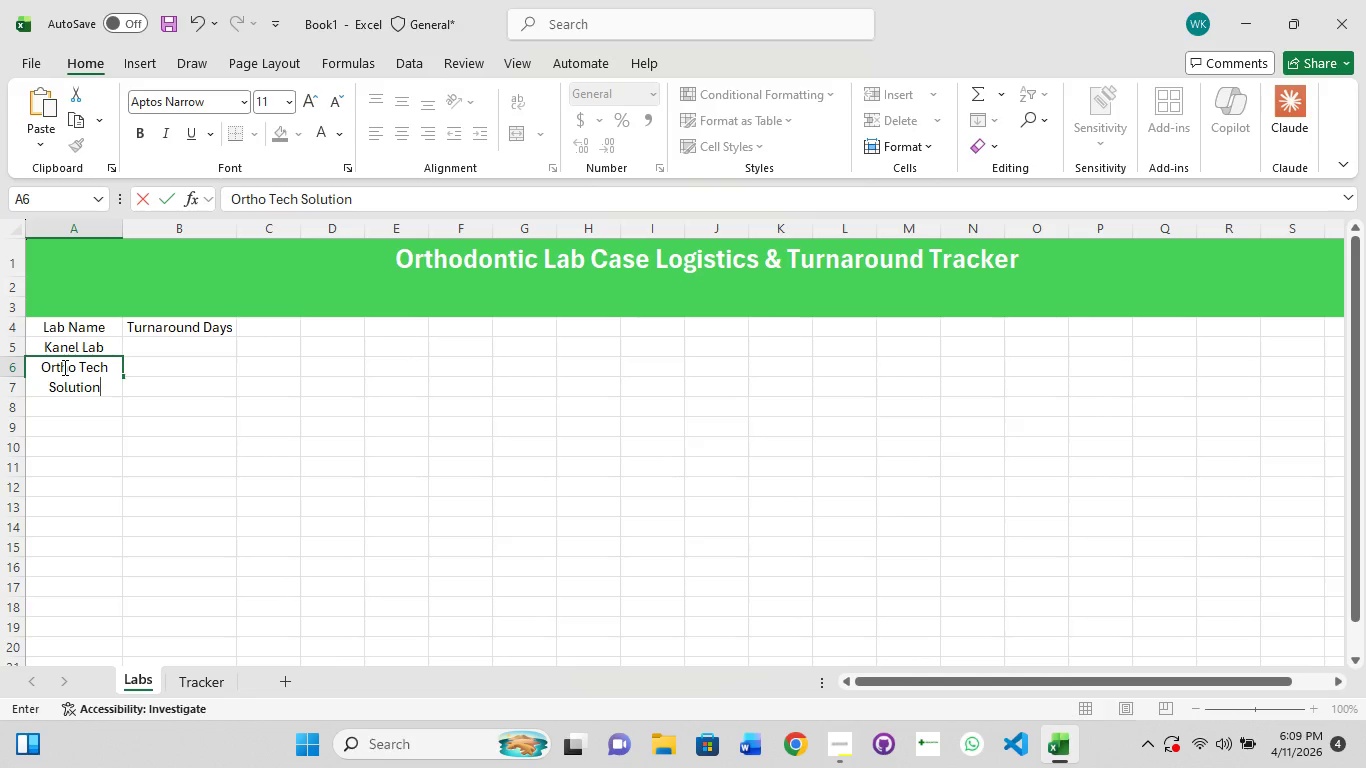 
left_click([112, 233])
 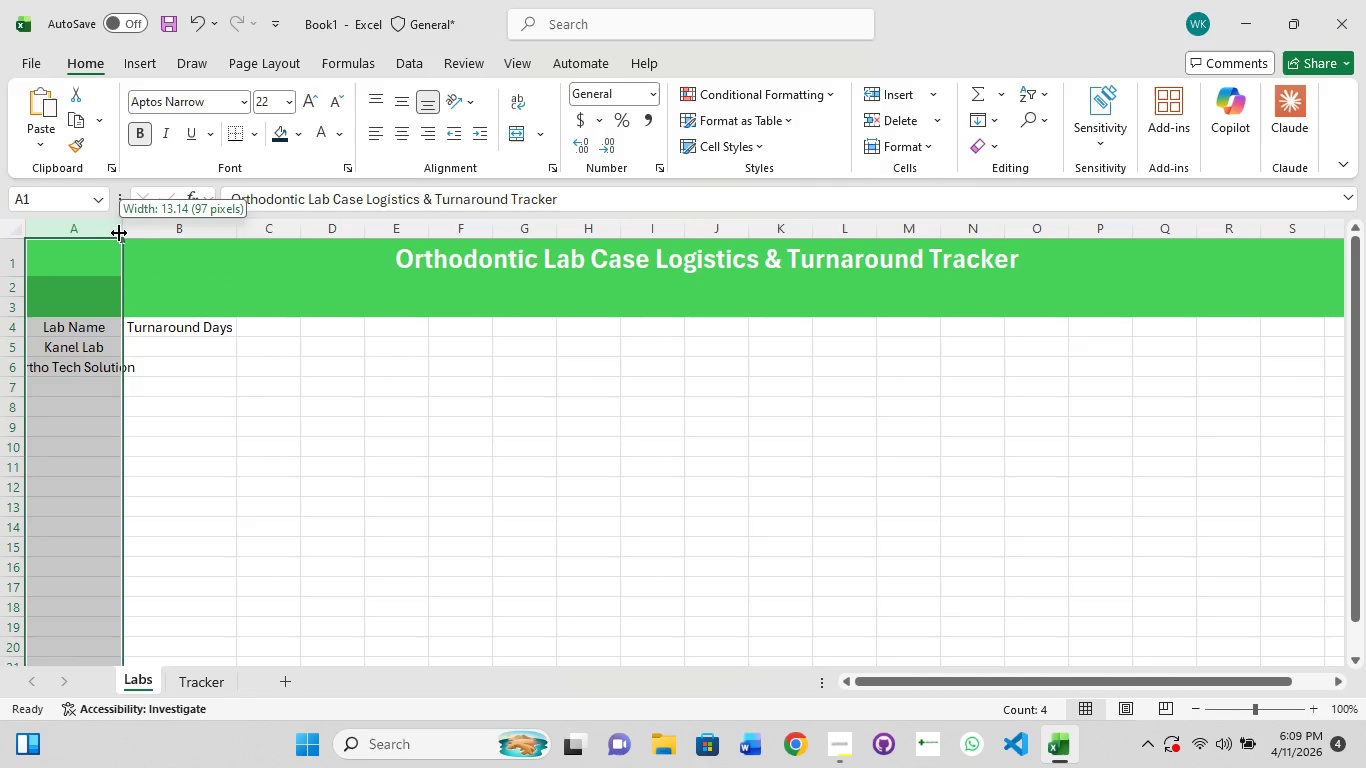 
double_click([119, 233])
 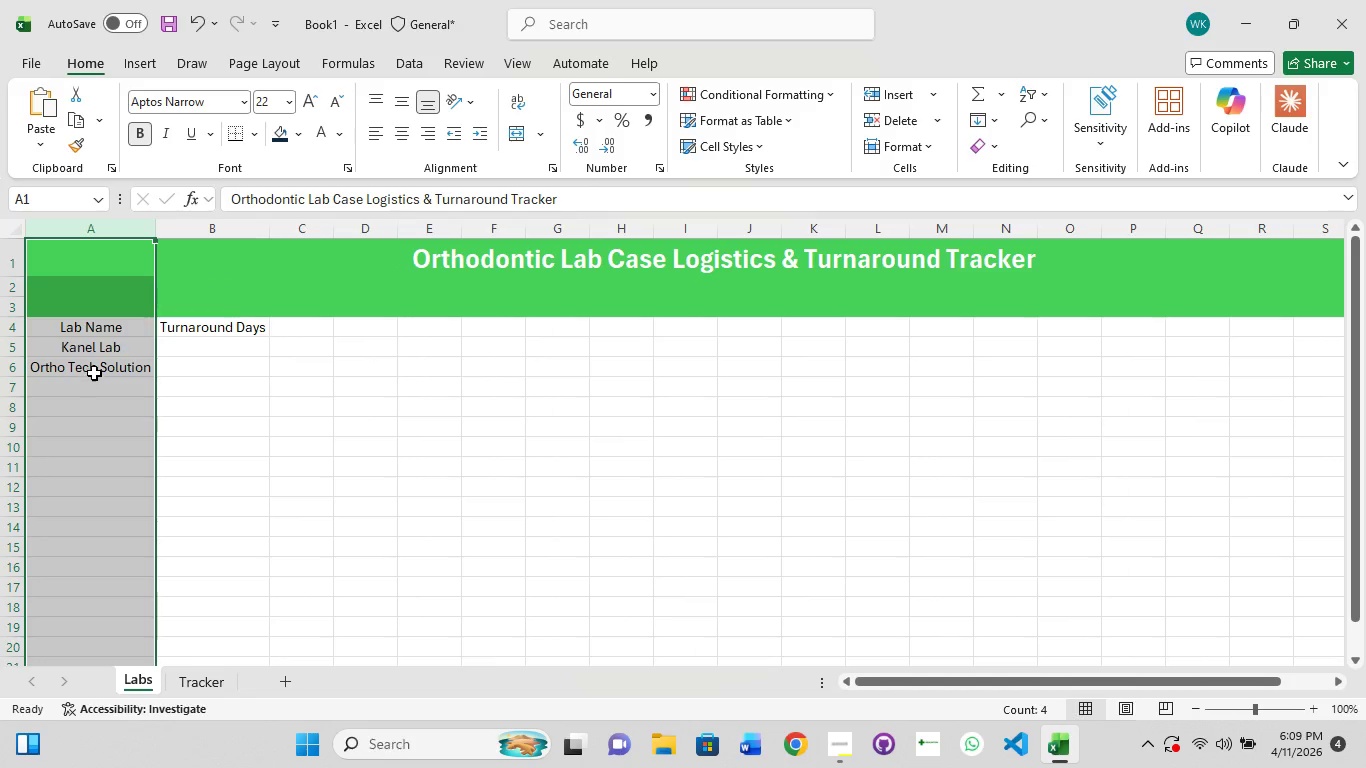 
left_click([94, 372])
 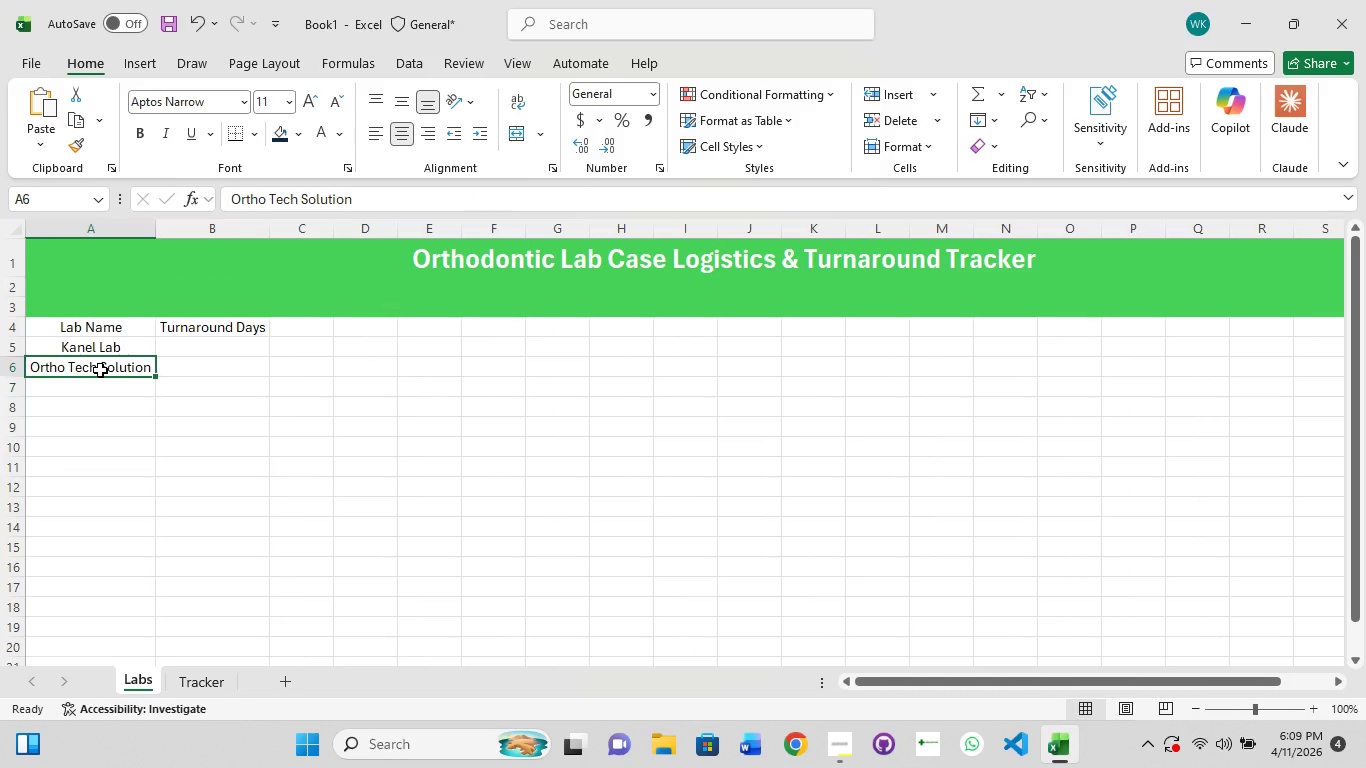 
key(Enter)
 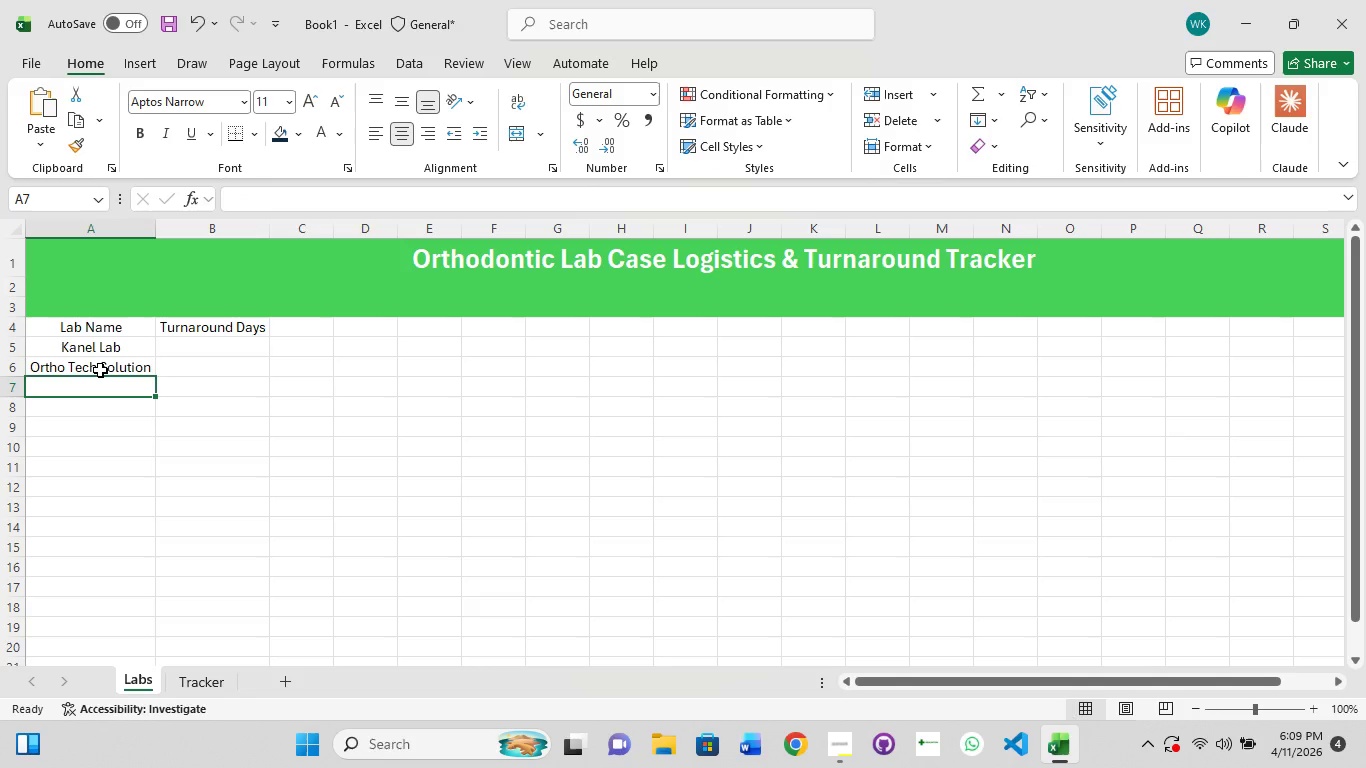 
type(Precision Dental)
 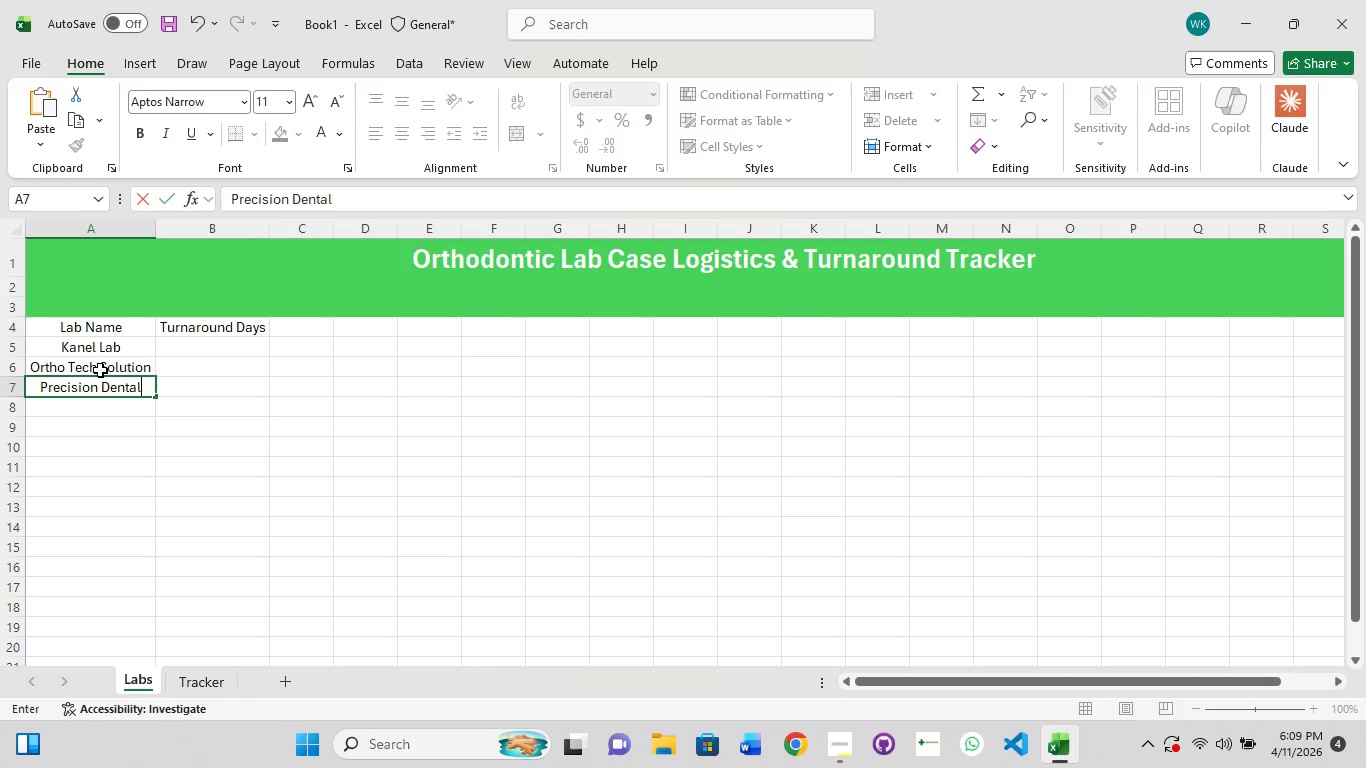 
wait(8.72)
 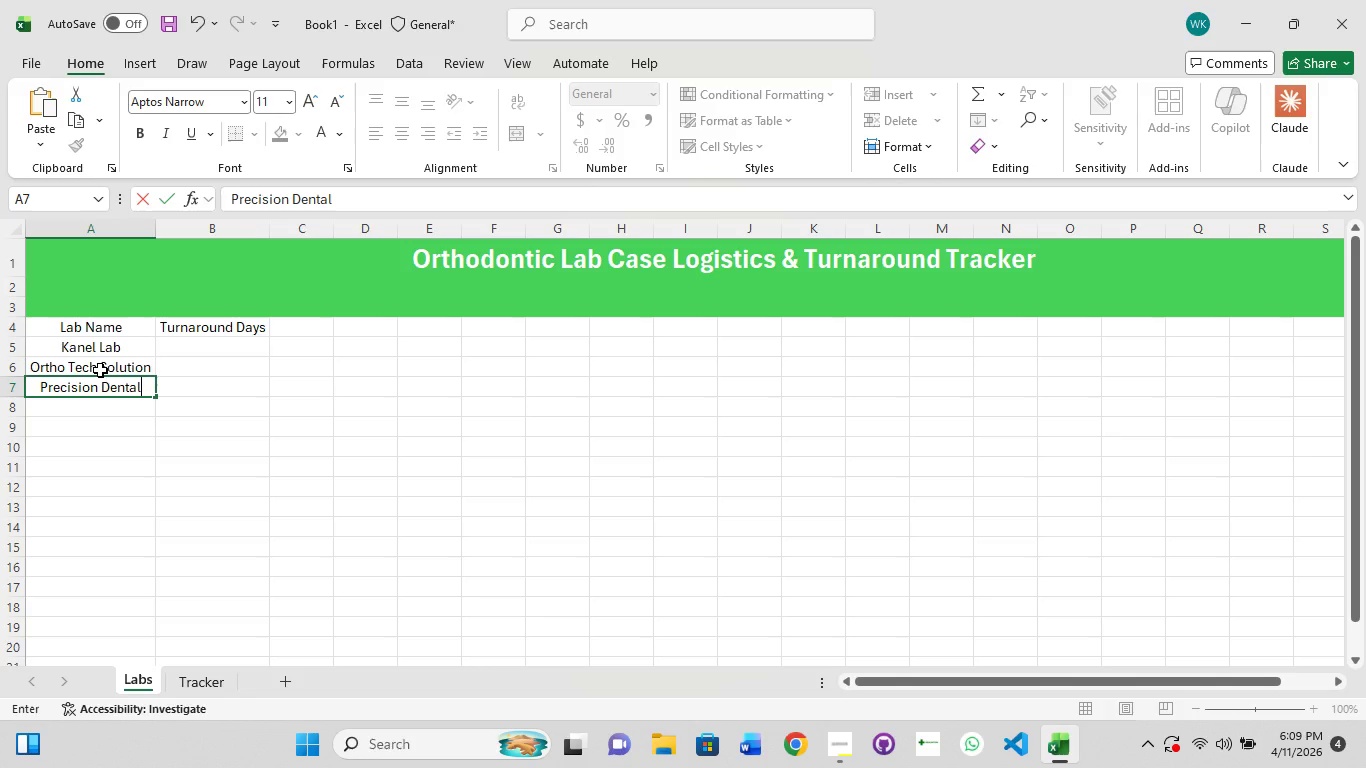 
key(Enter)
 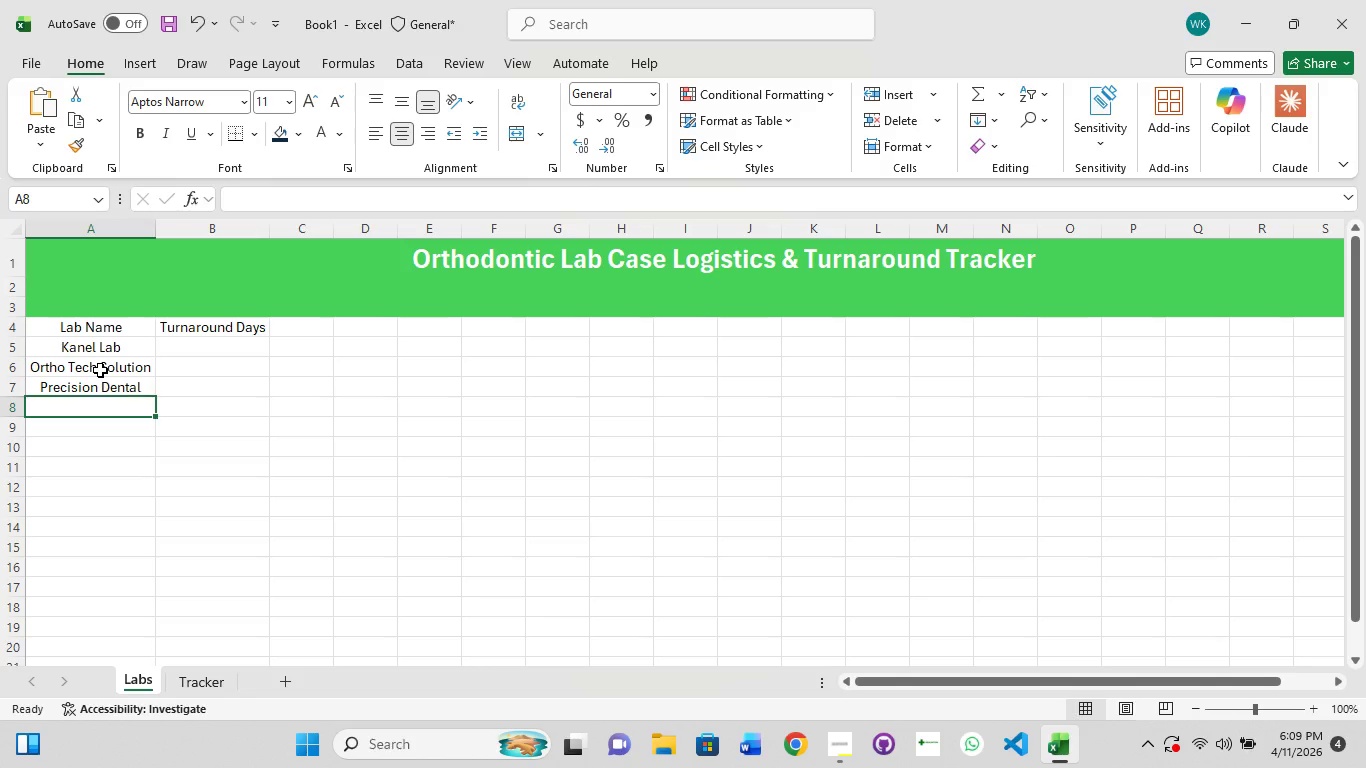 
type(Elite Ortho )
 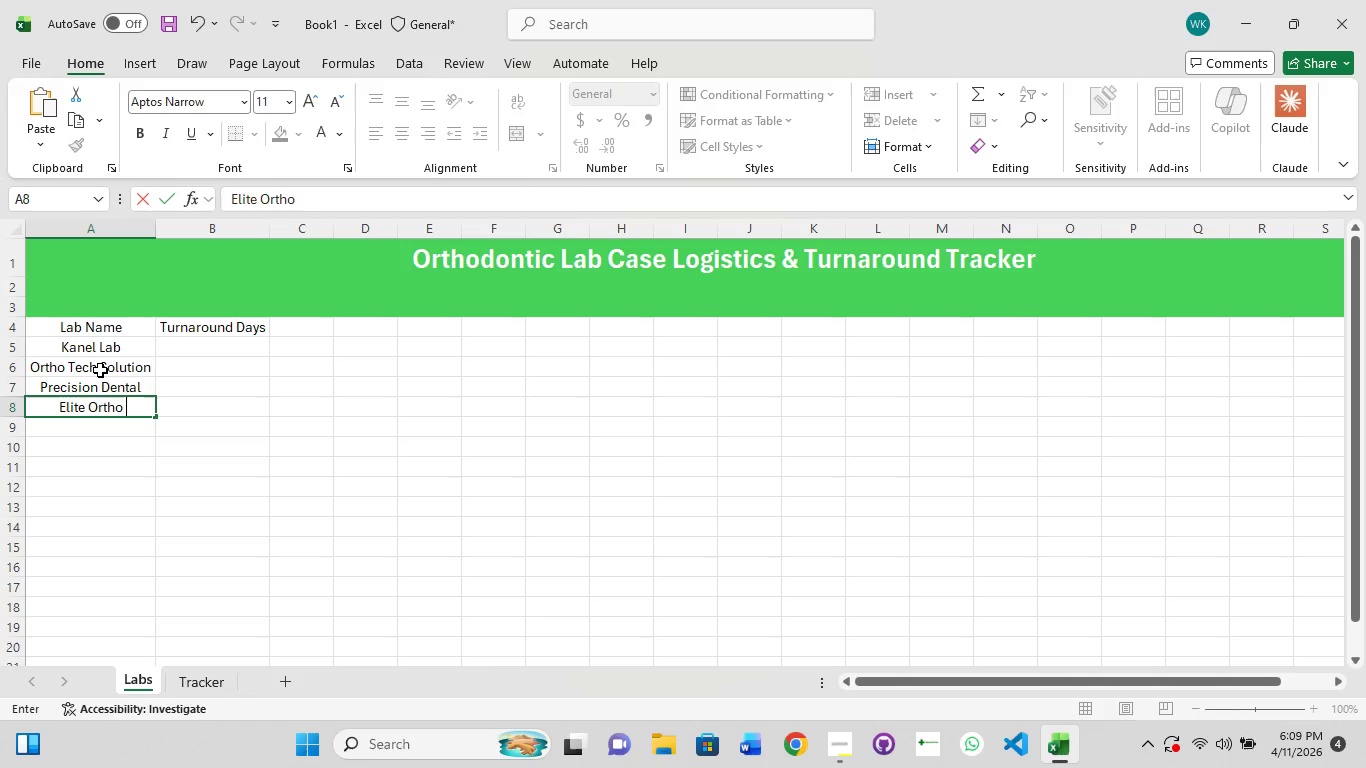 
wait(6.02)
 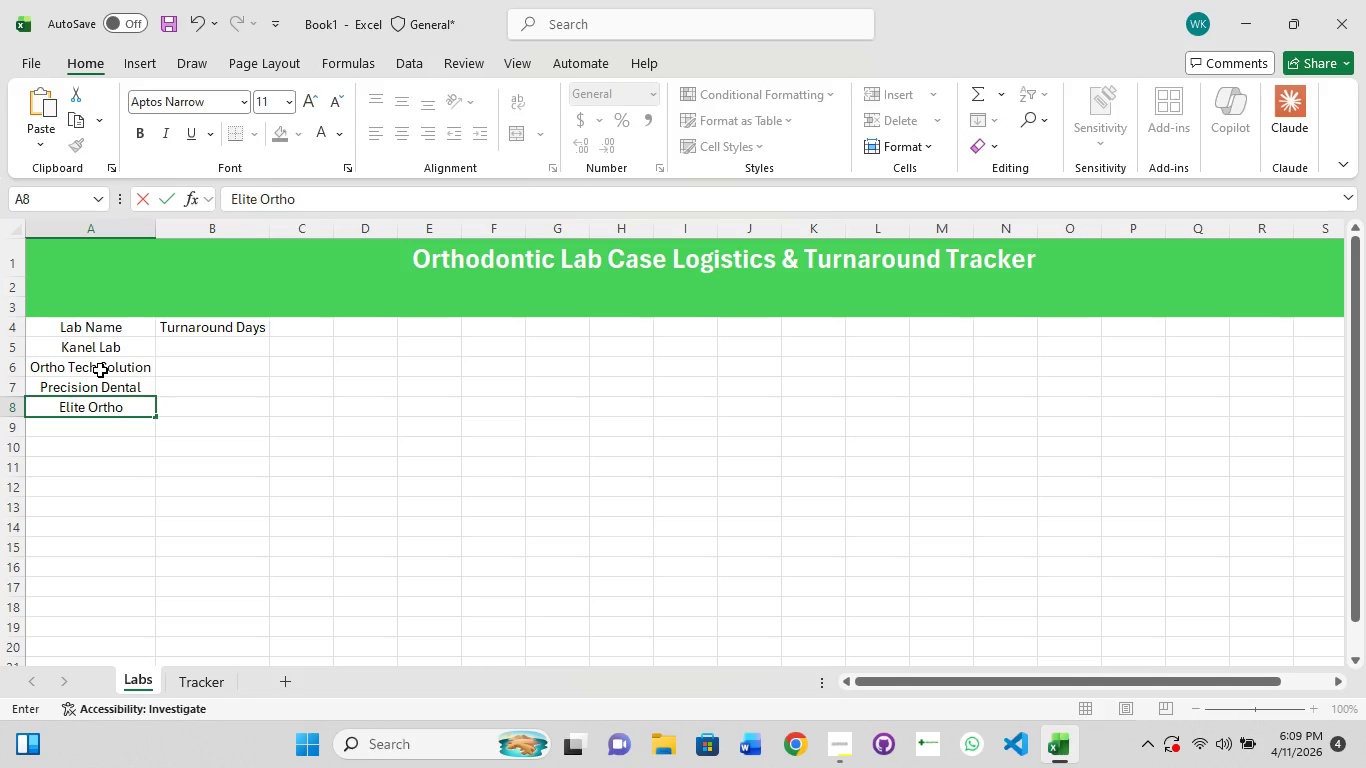 
key(Enter)
 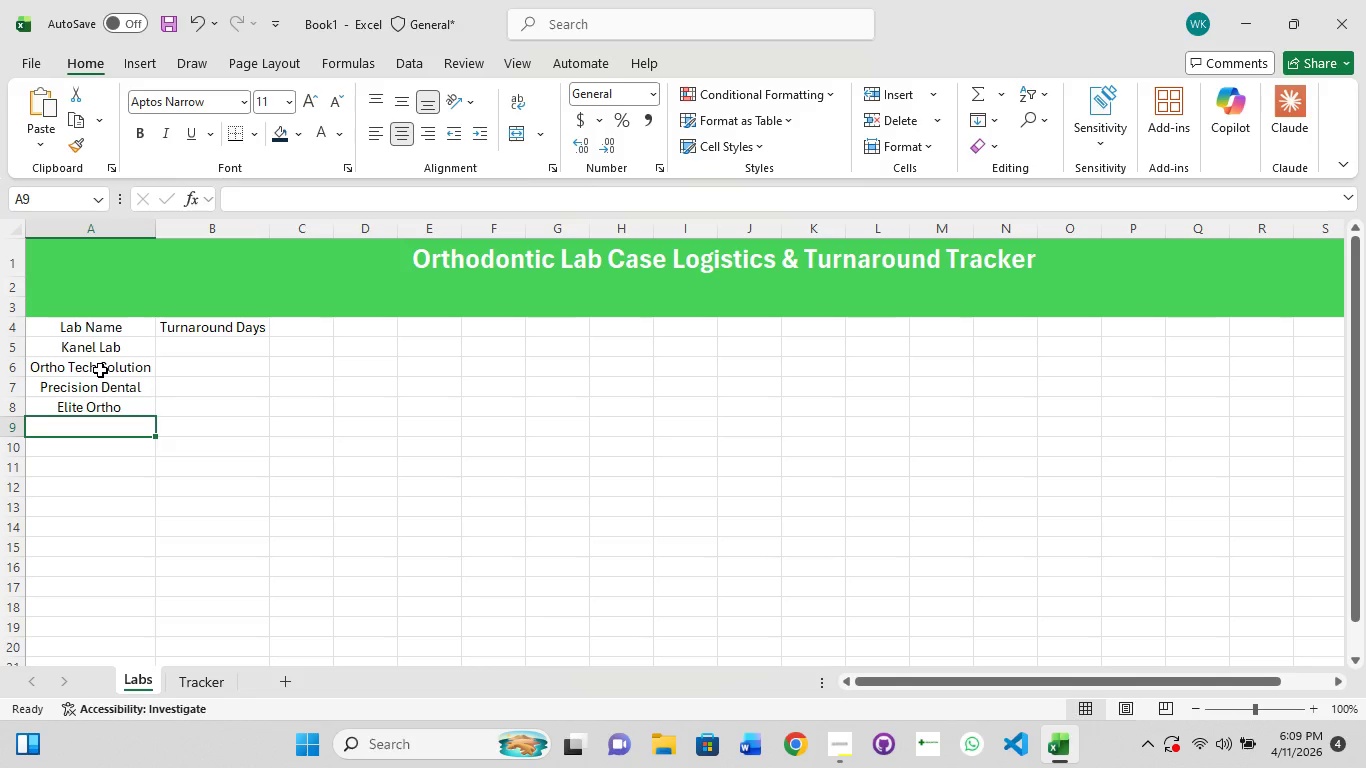 
hold_key(key=ShiftRight, duration=1.5)
 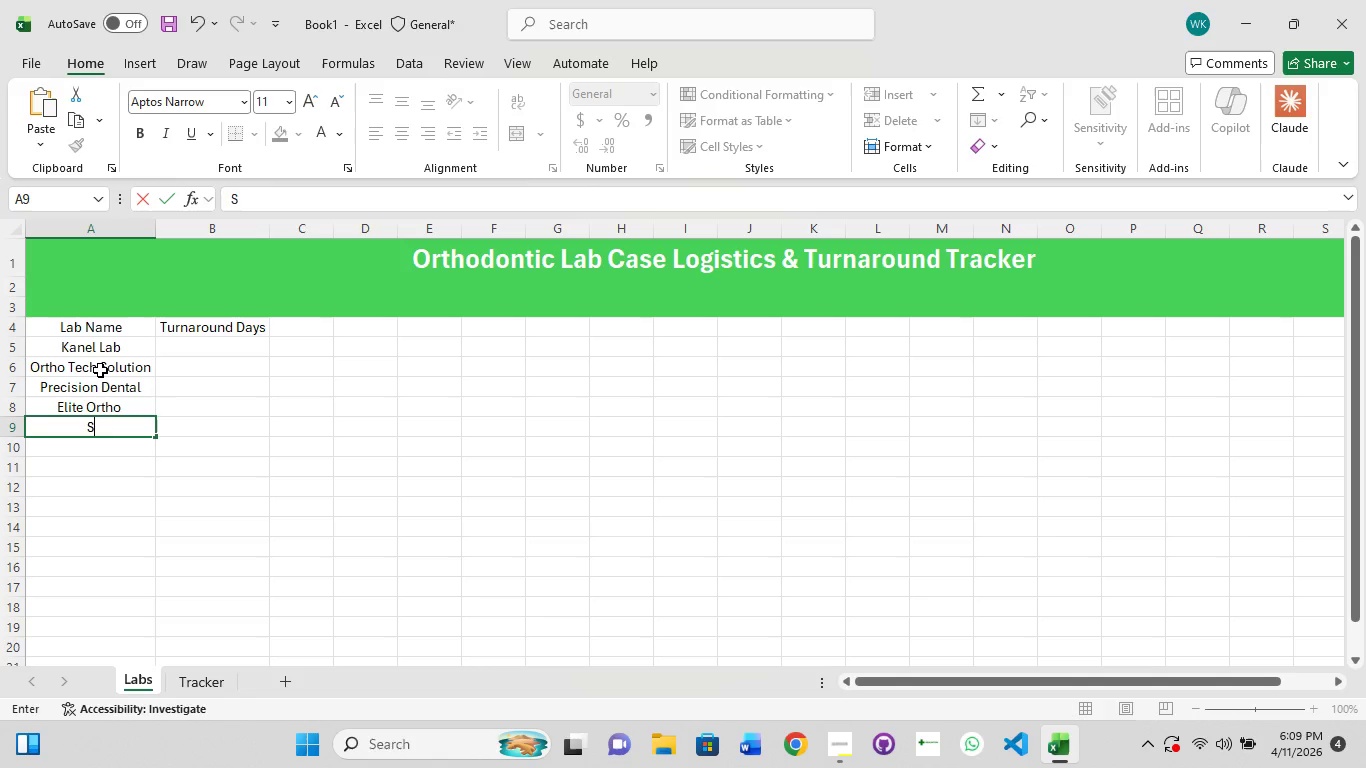 
type(Solution Dental)
 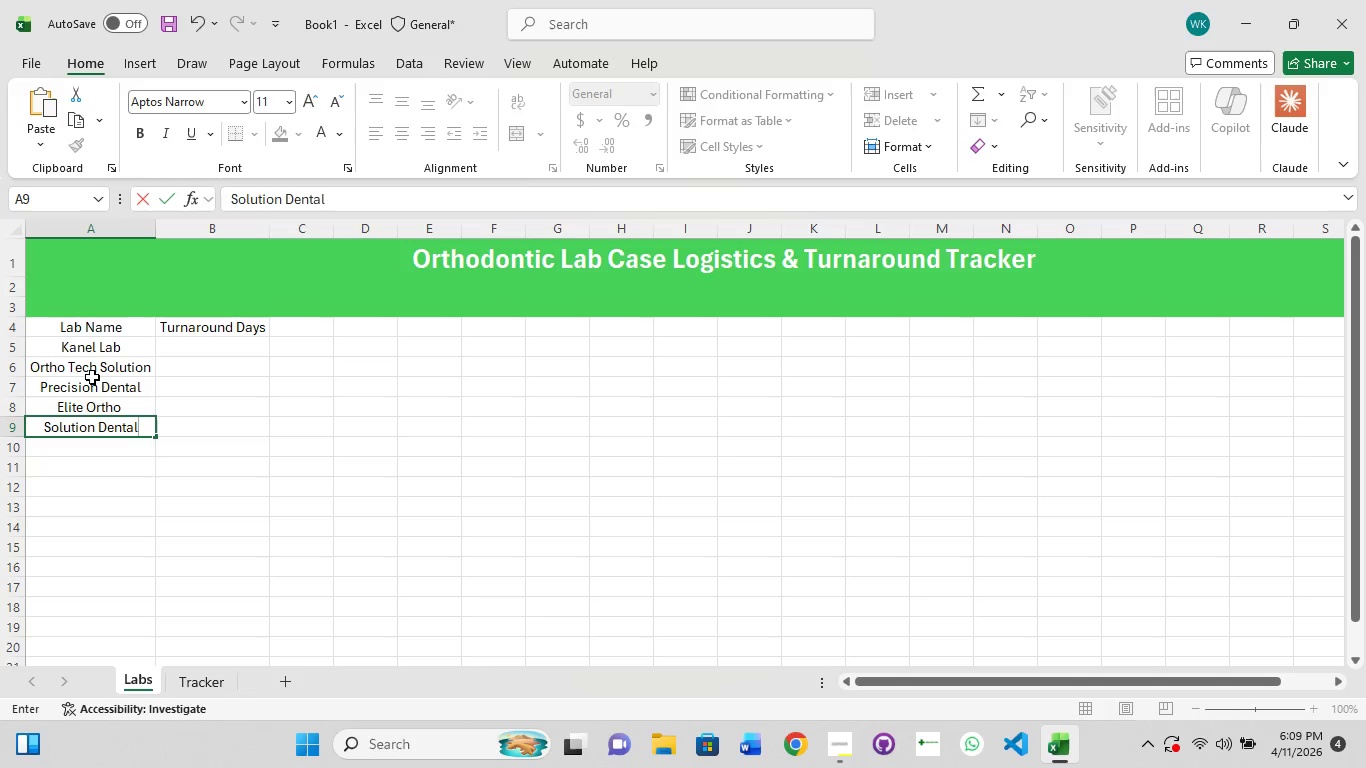 
key(Enter)
 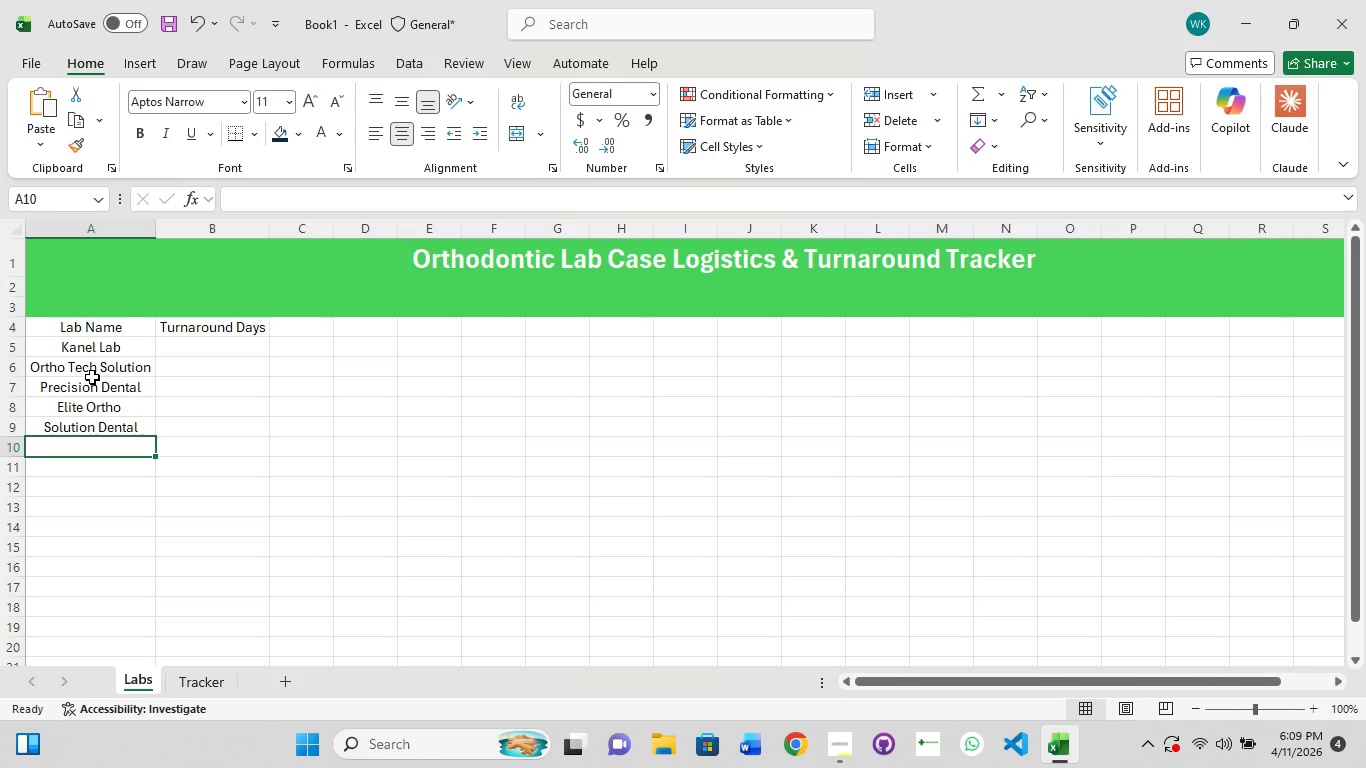 
hold_key(key=ShiftRight, duration=1.5)
 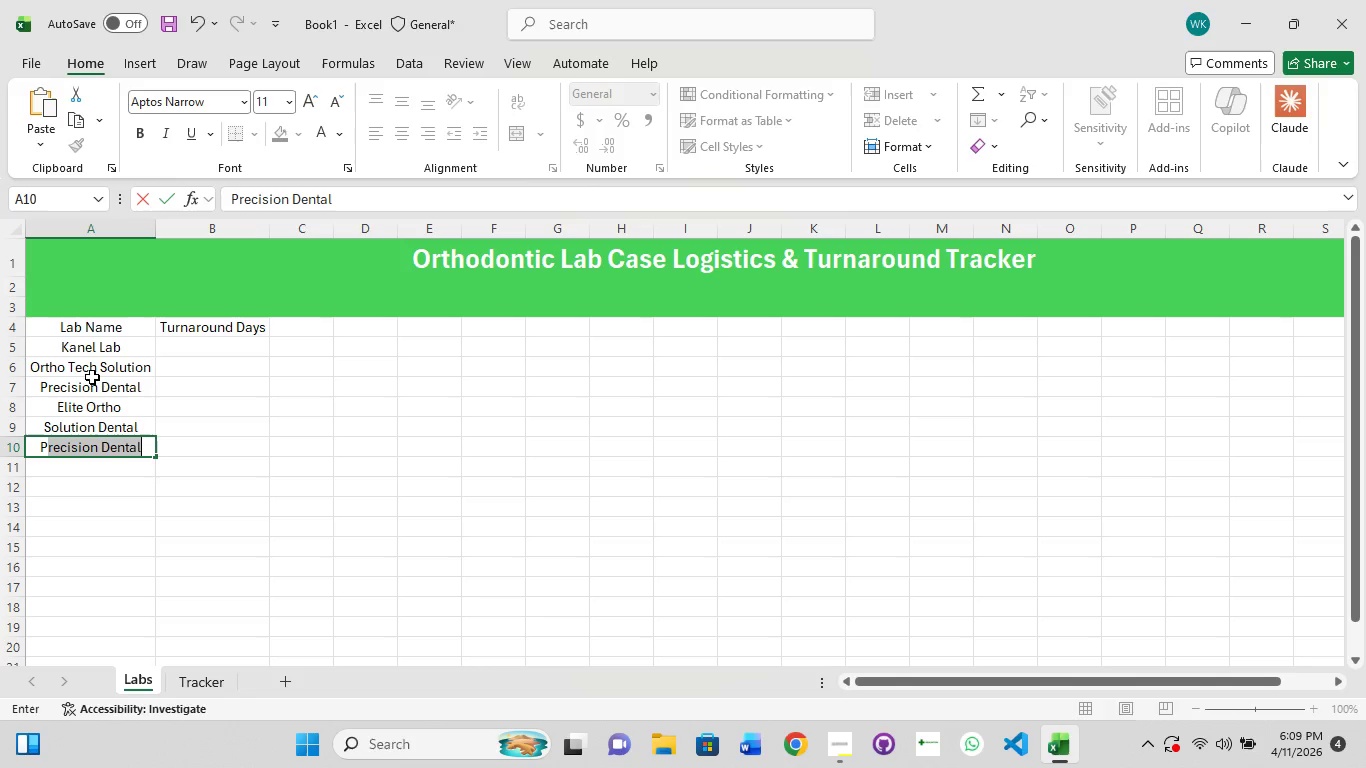 
type(Pro Services)
 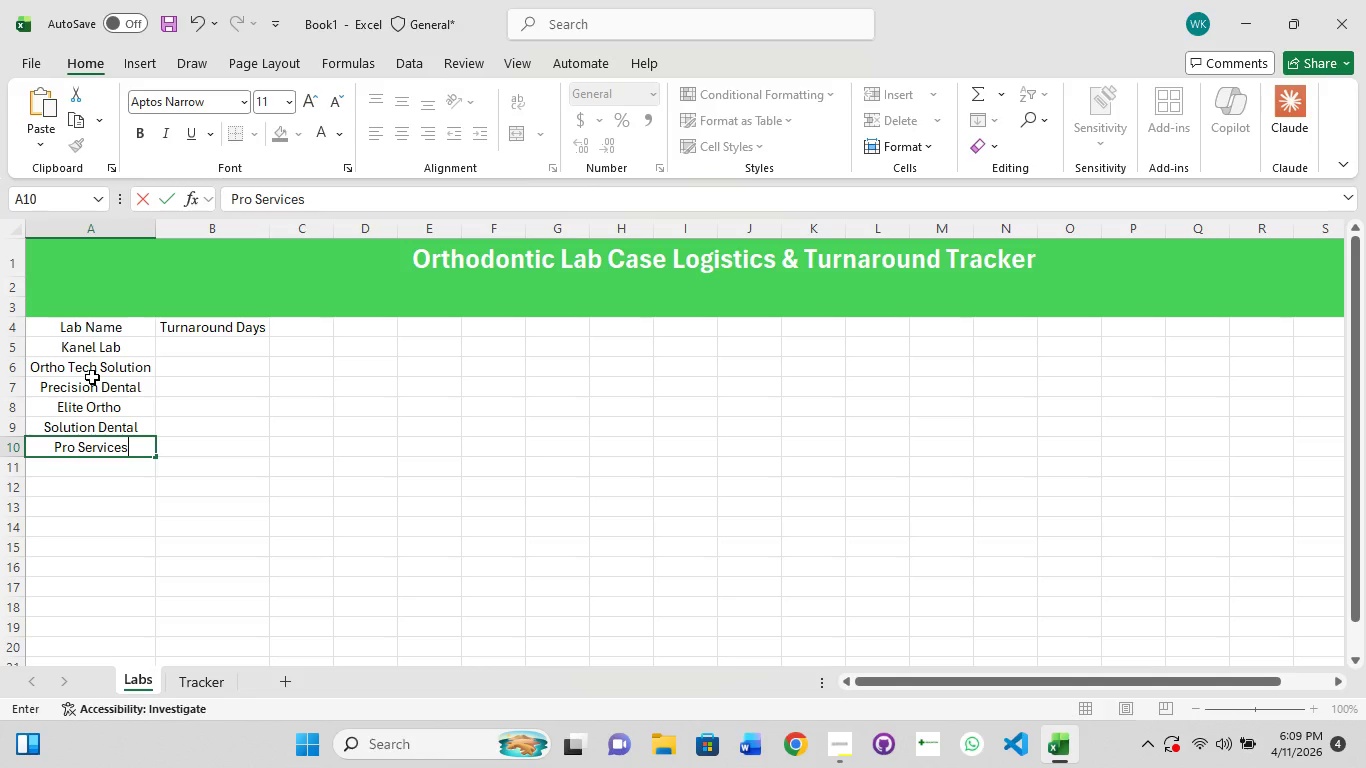 
left_click([99, 330])
 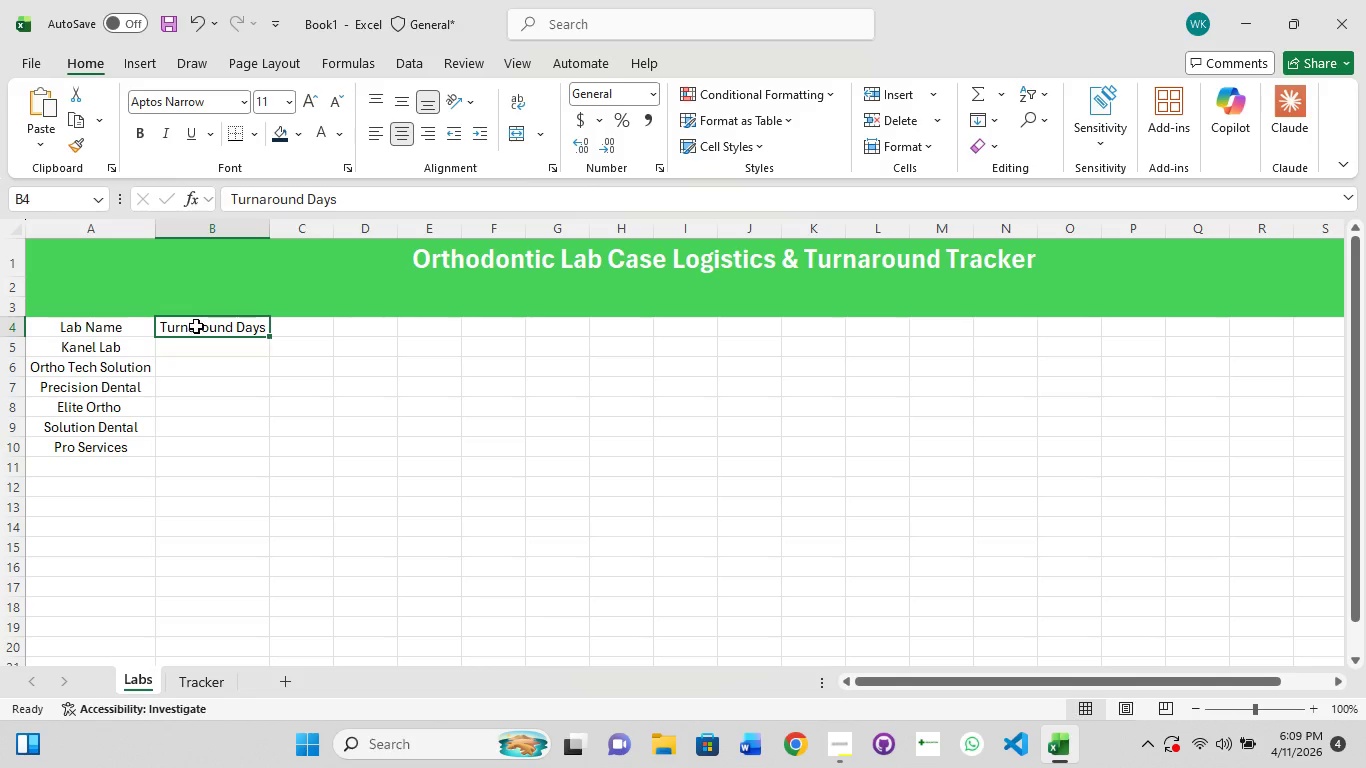 
left_click([196, 346])
 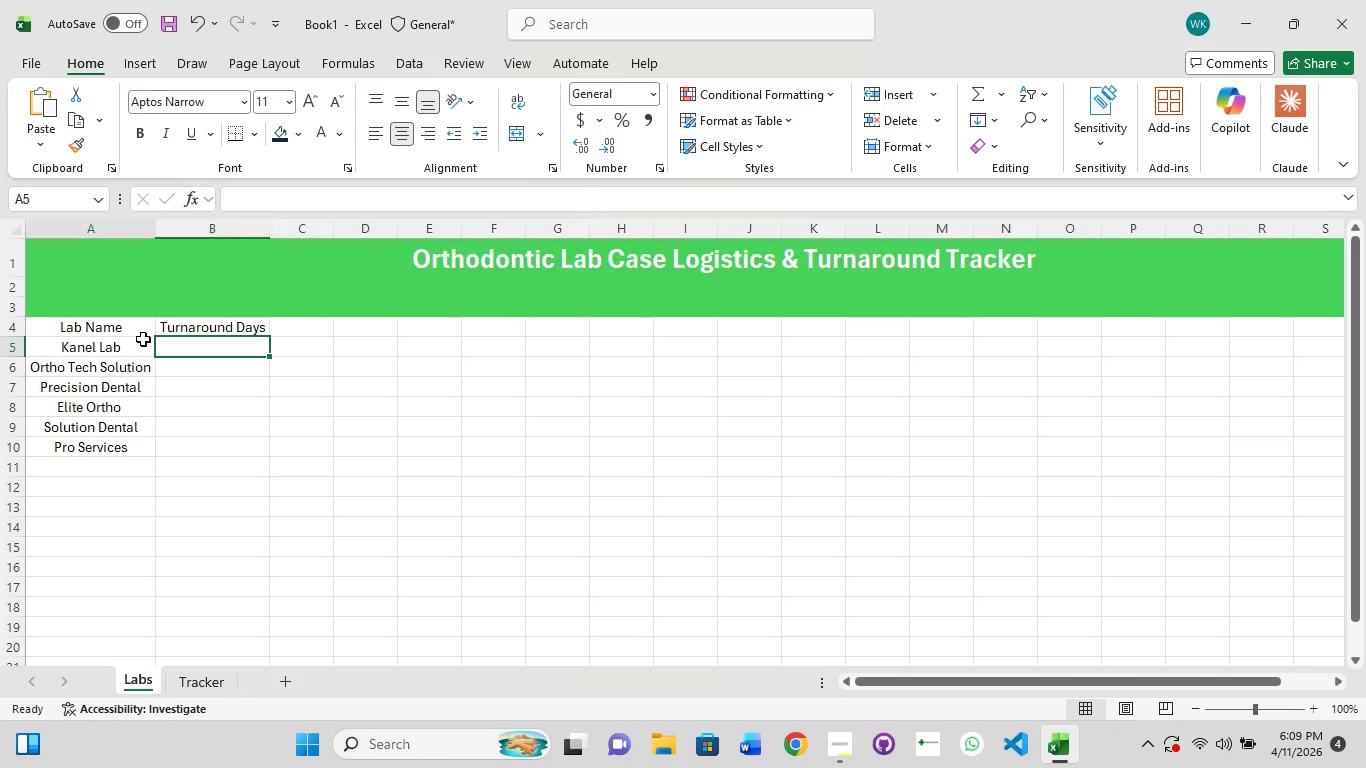 
left_click([143, 339])
 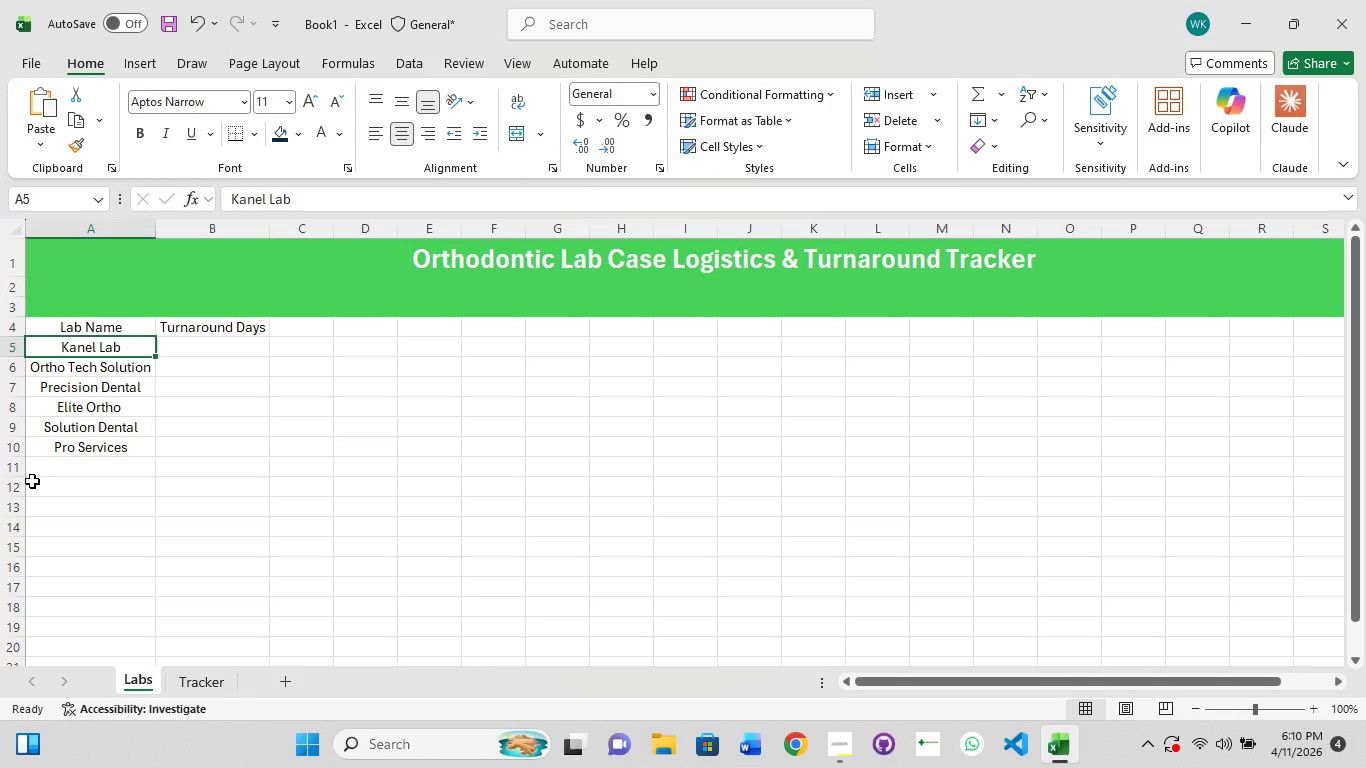 
wait(10.95)
 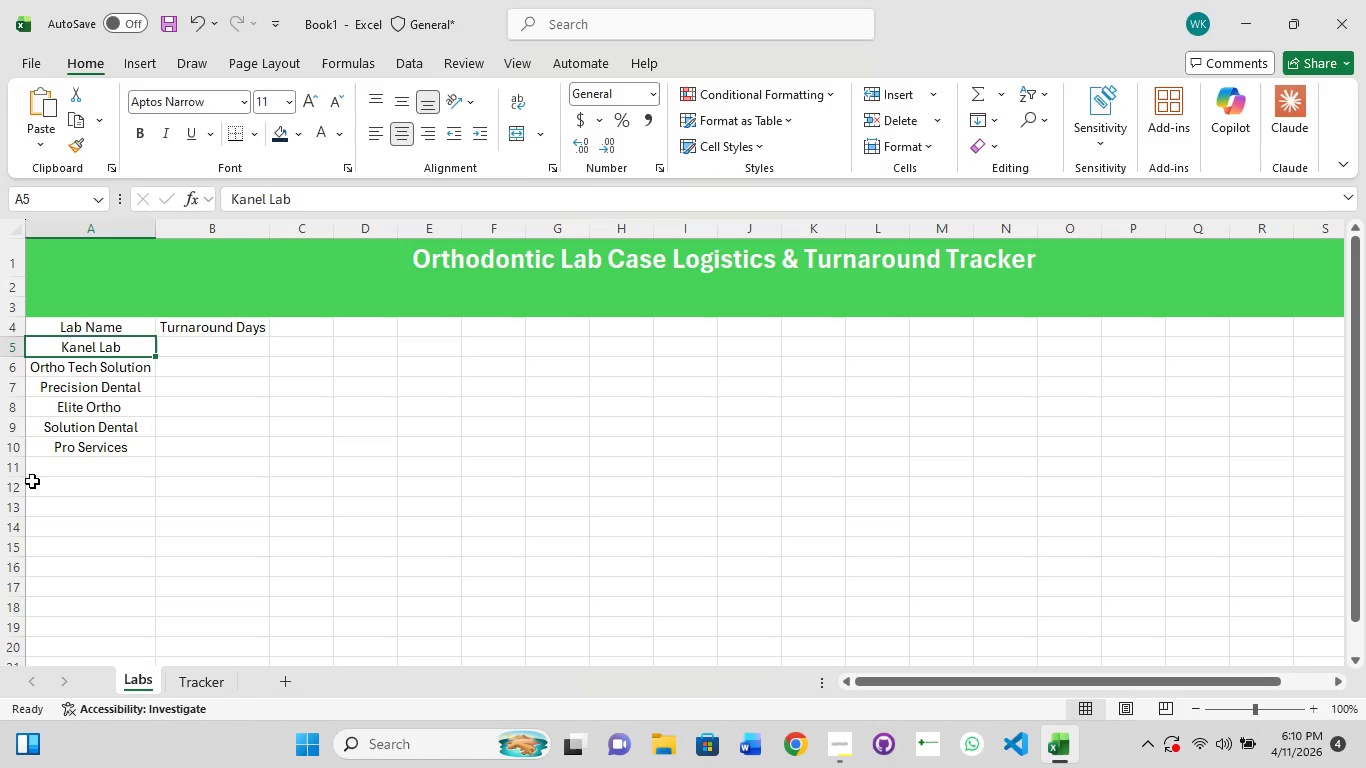 
left_click([204, 685])
 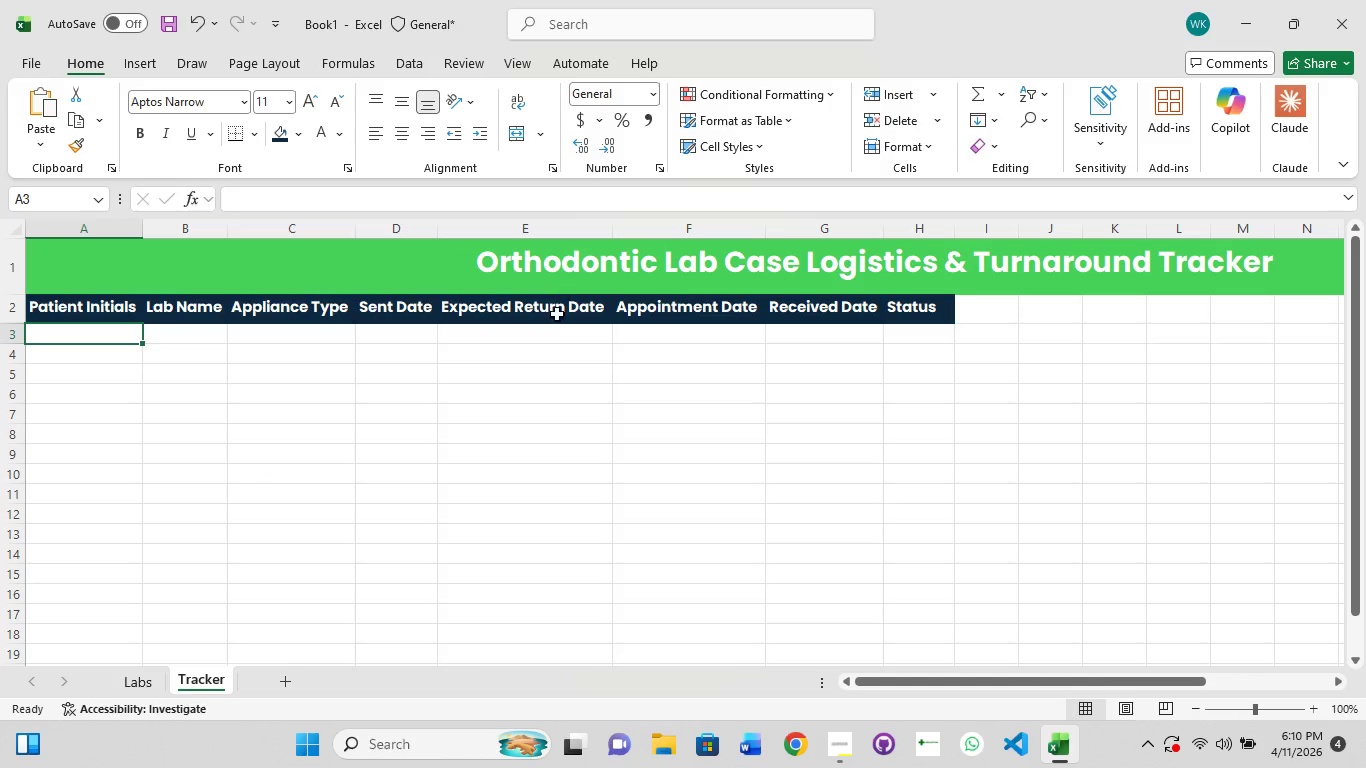 
left_click([552, 318])
 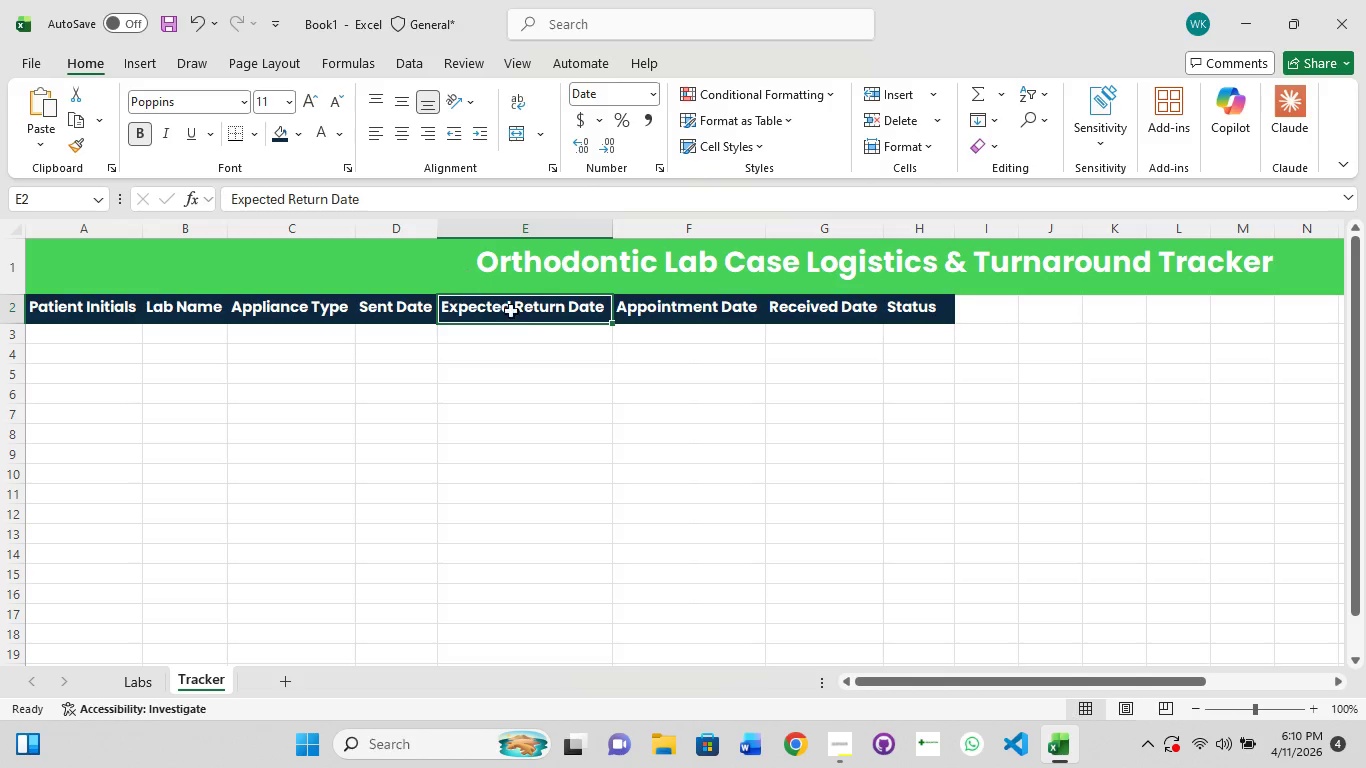 
left_click([528, 341])
 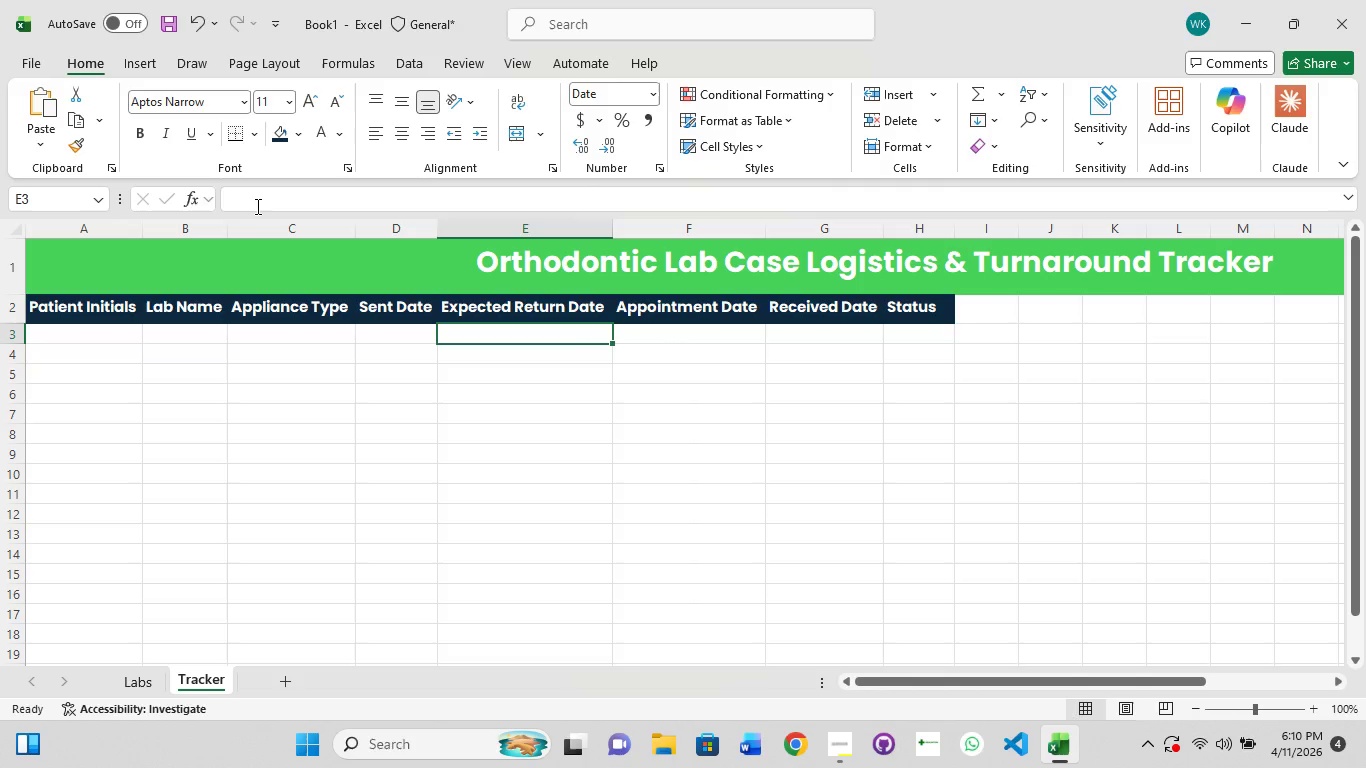 
left_click([256, 206])
 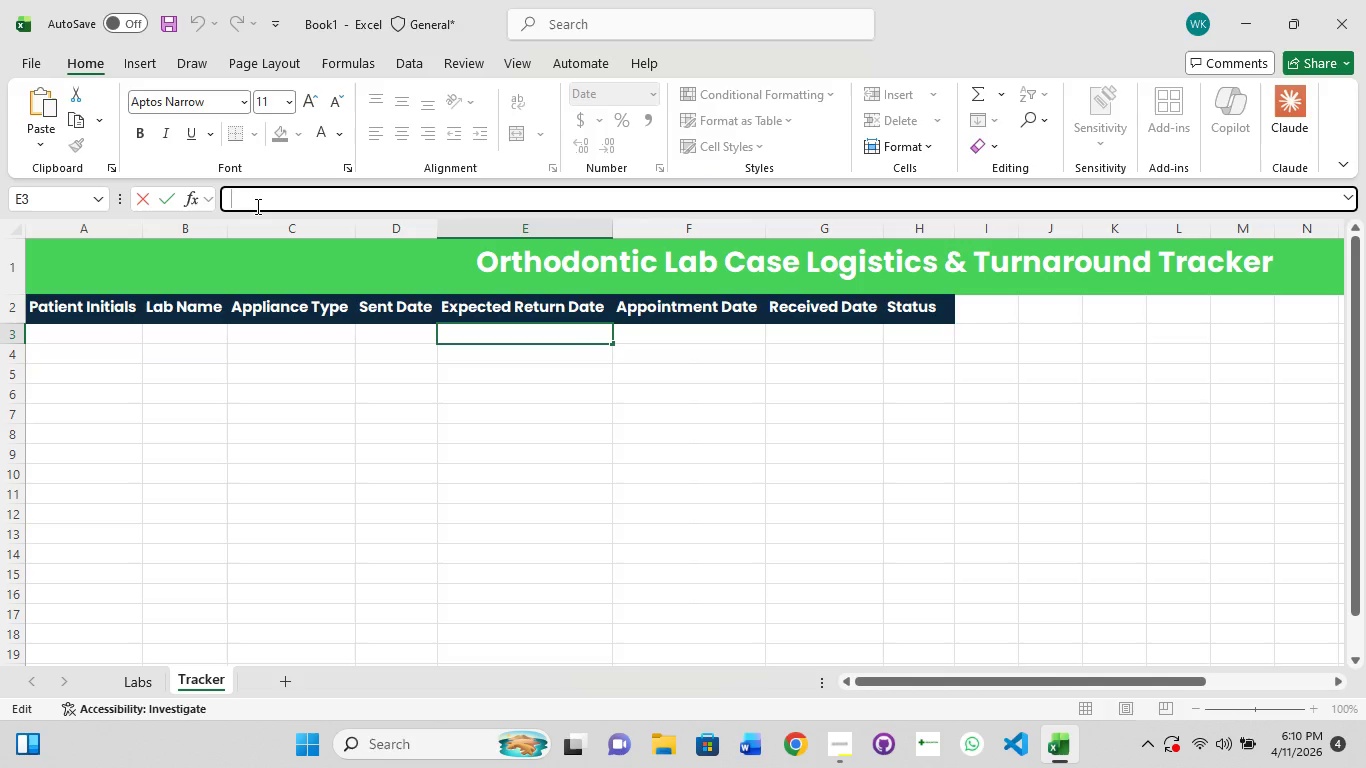 
type(=If)
key(Backspace)
key(Backspace)
type(if)
 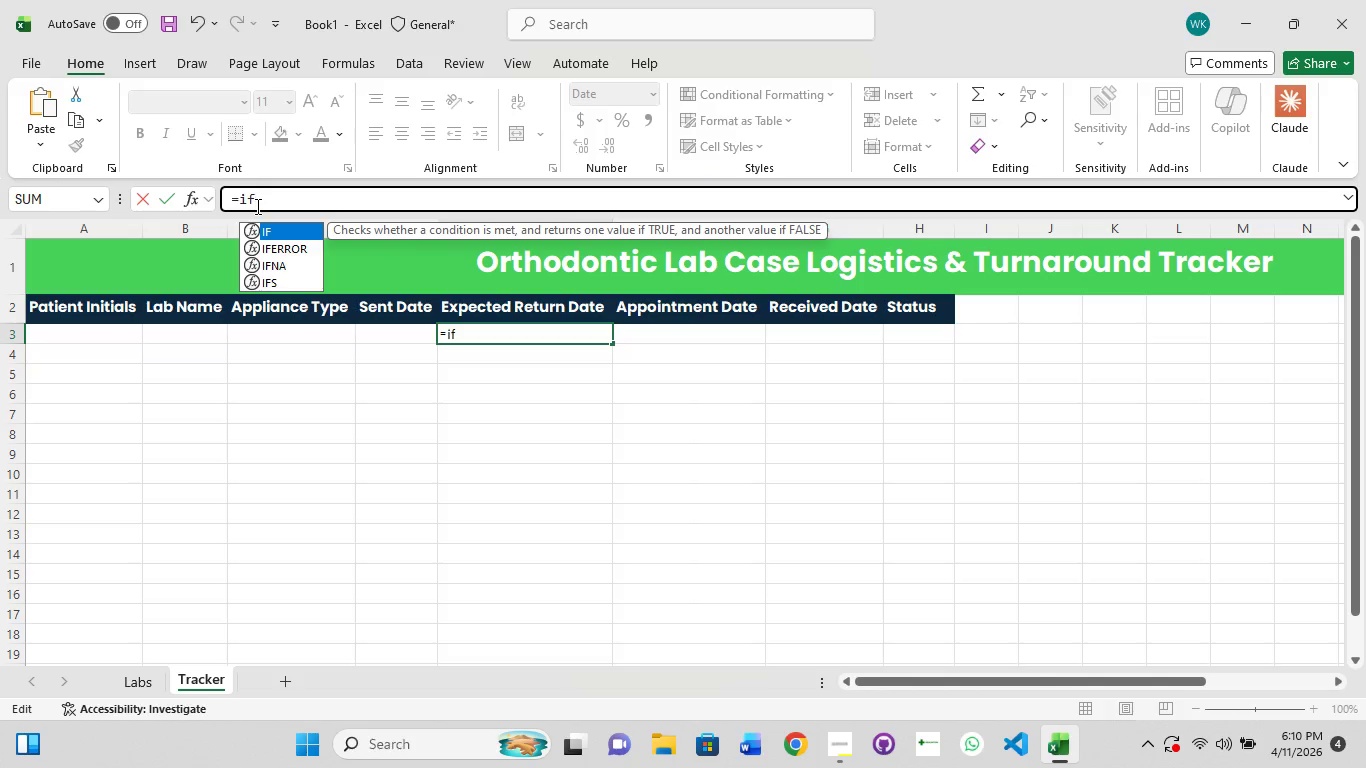 
key(Shift+9)
 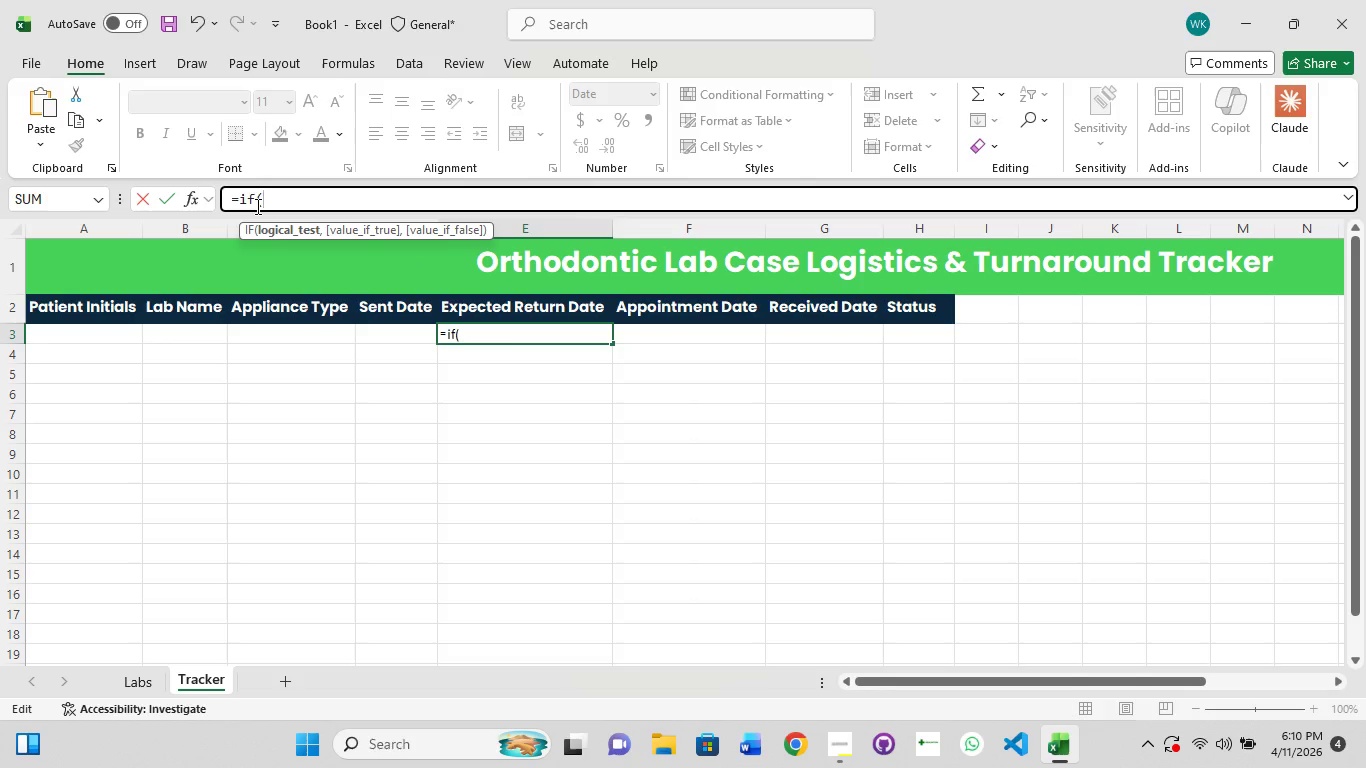 
key(Backspace)
key(Backspace)
key(Backspace)
type(IFE)
 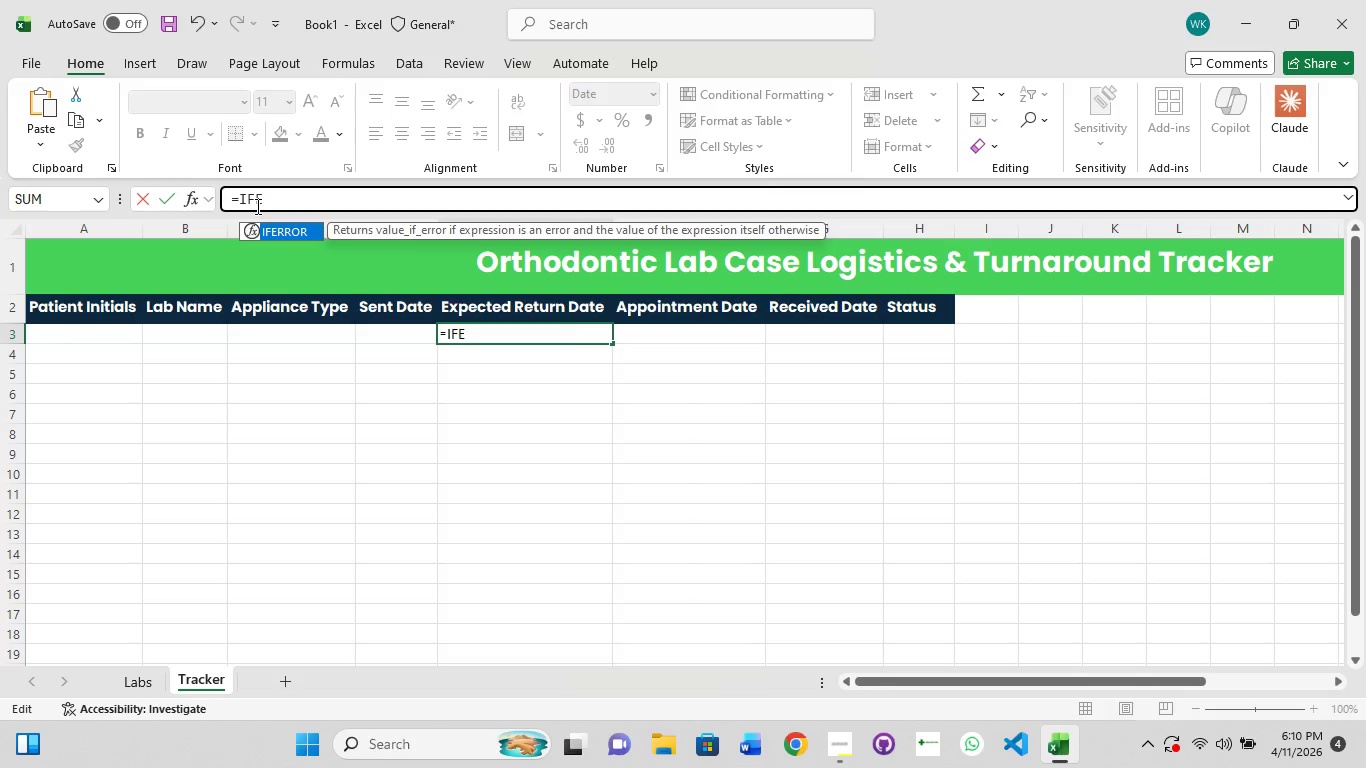 
key(Enter)
 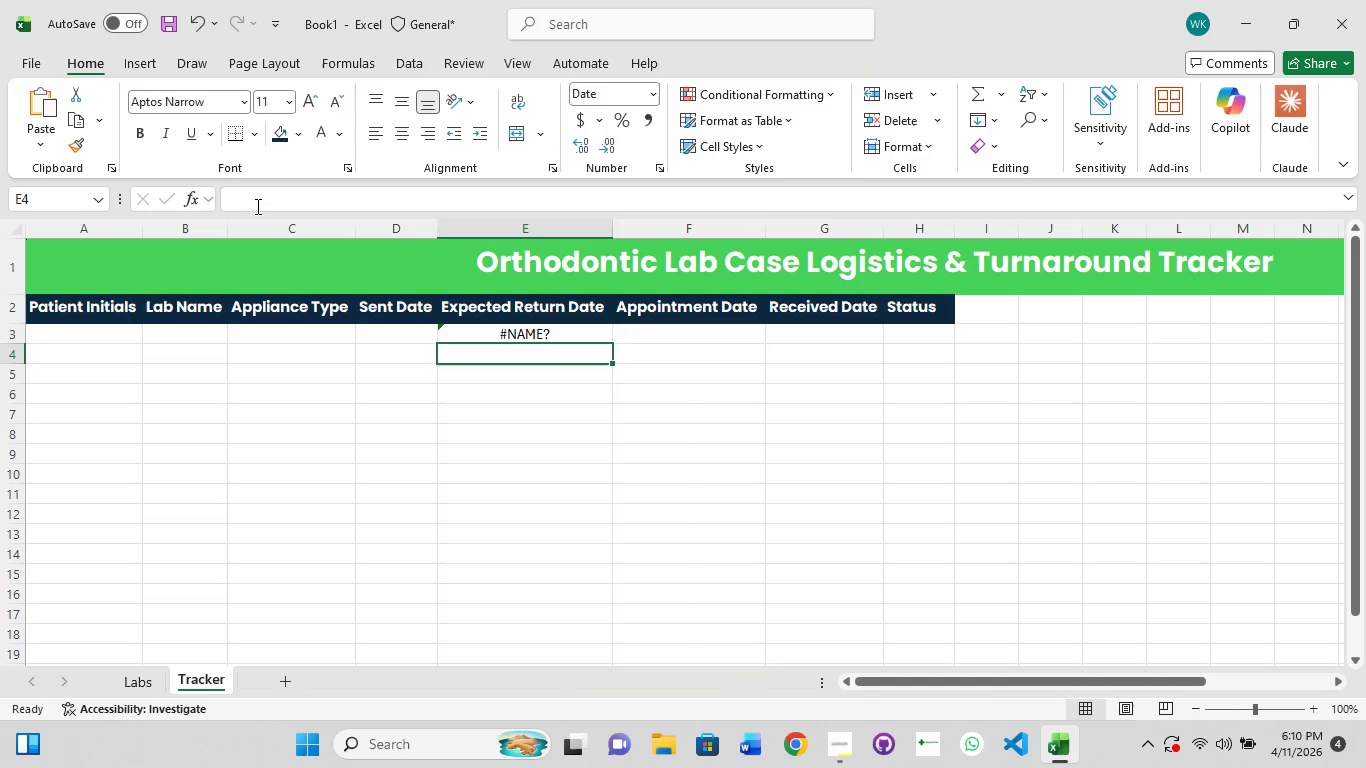 
key(Control+Z)
 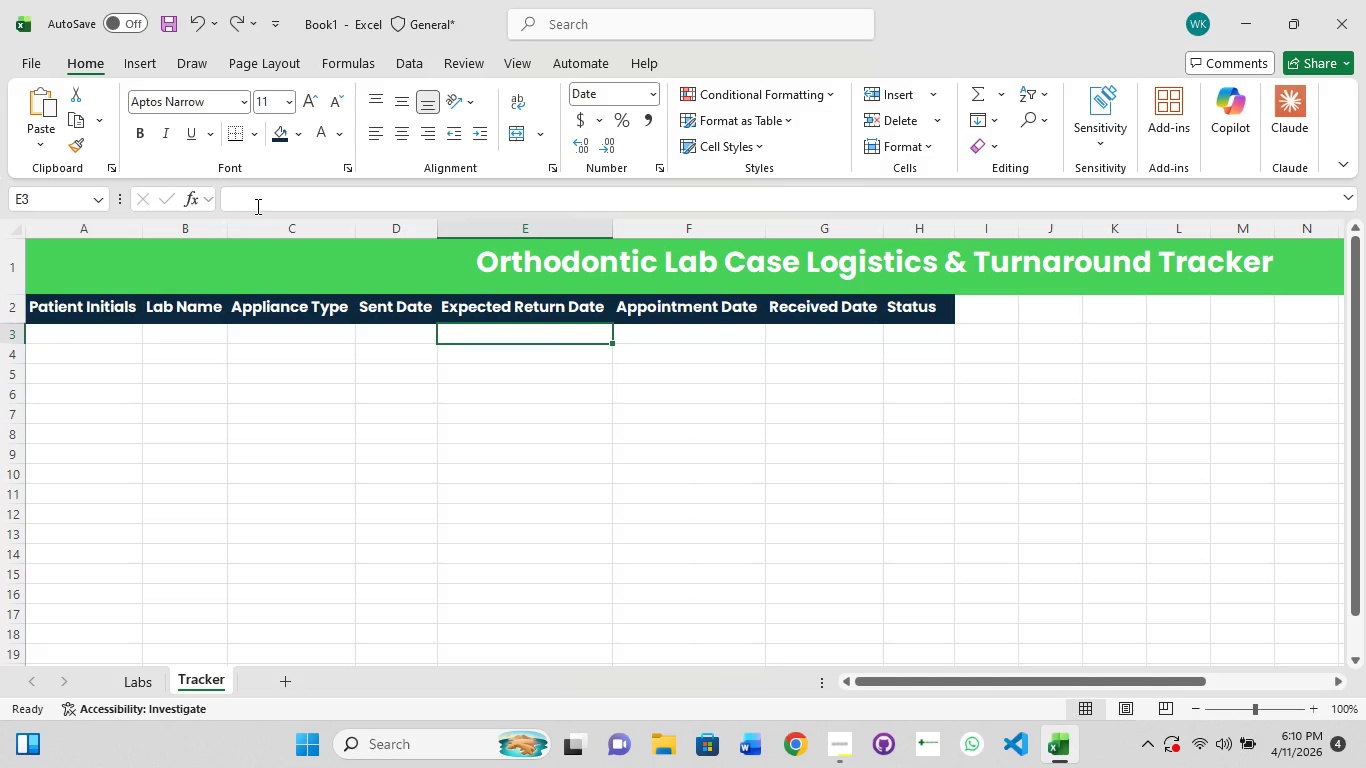 
key(Control+ControlLeft)
 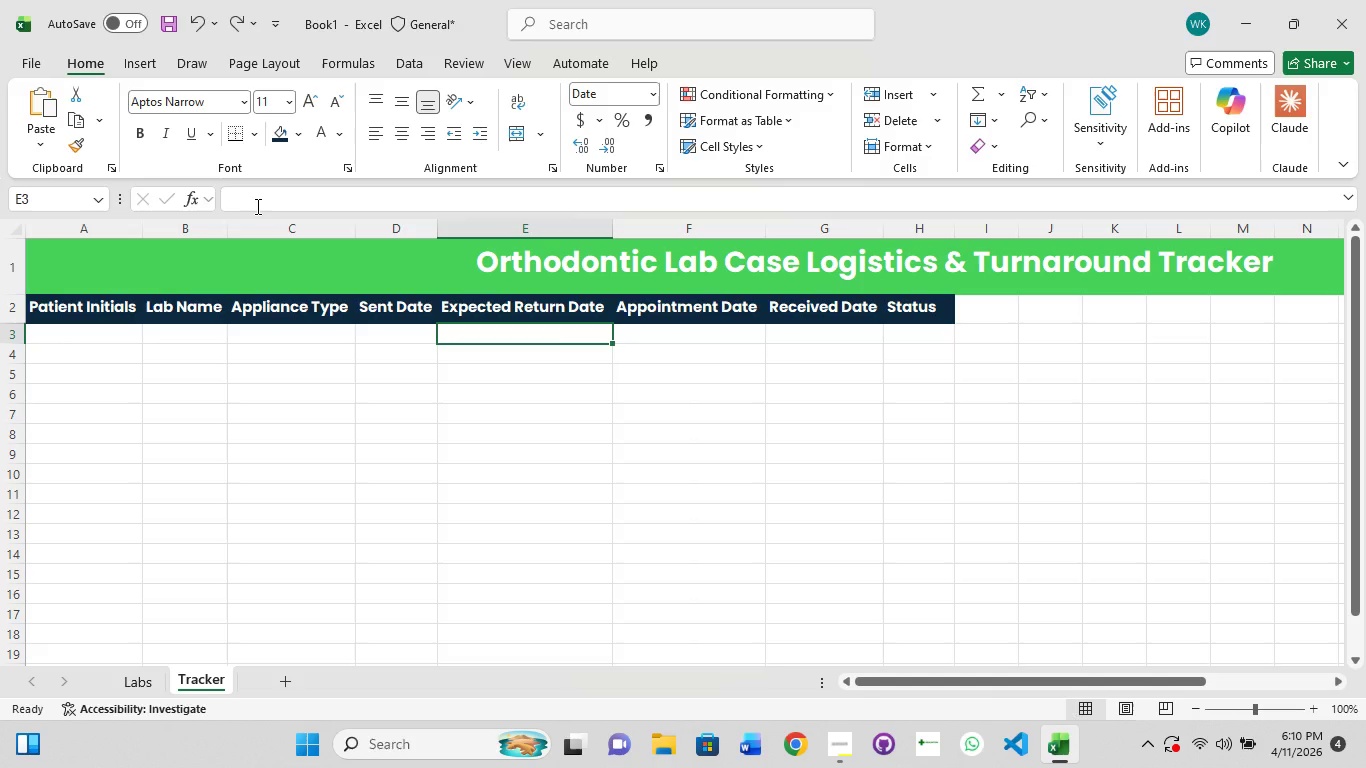 
type(=IFERR)
 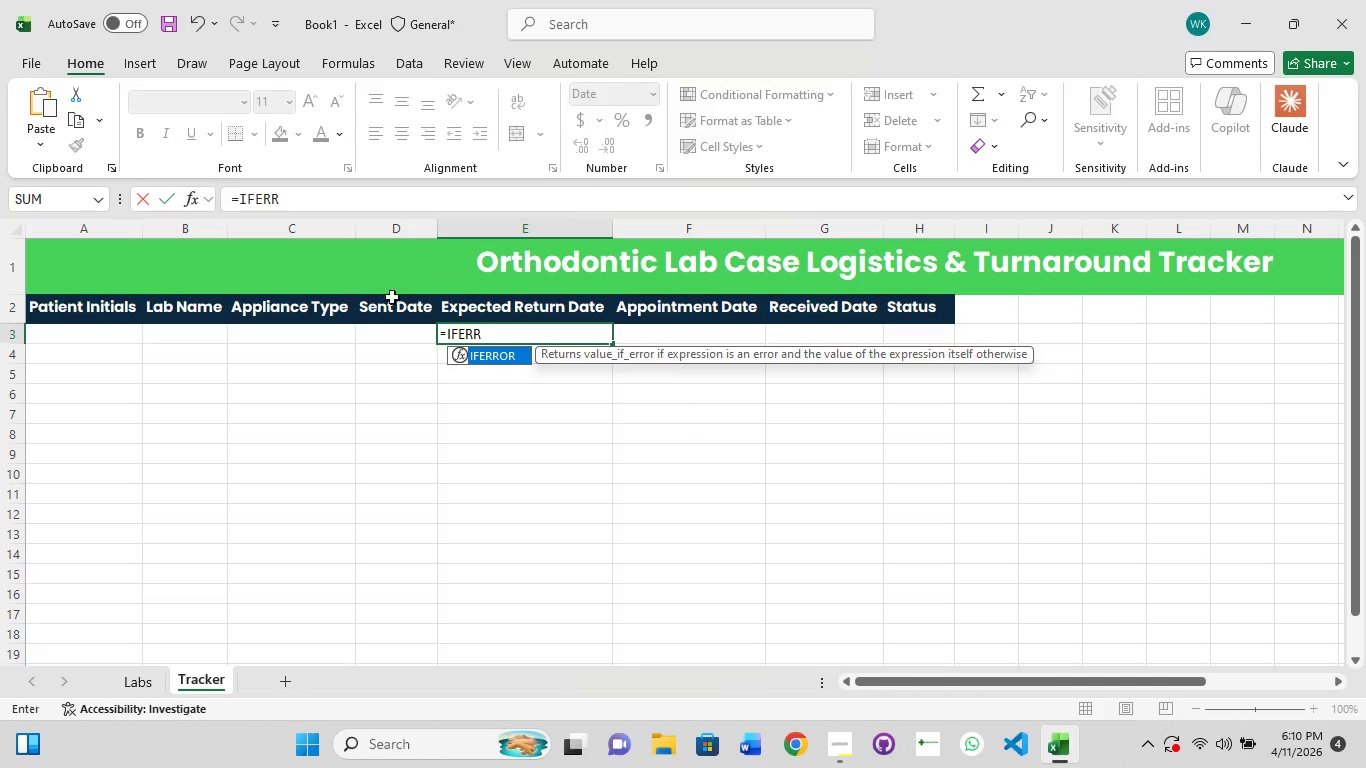 
mouse_move([494, 356])
 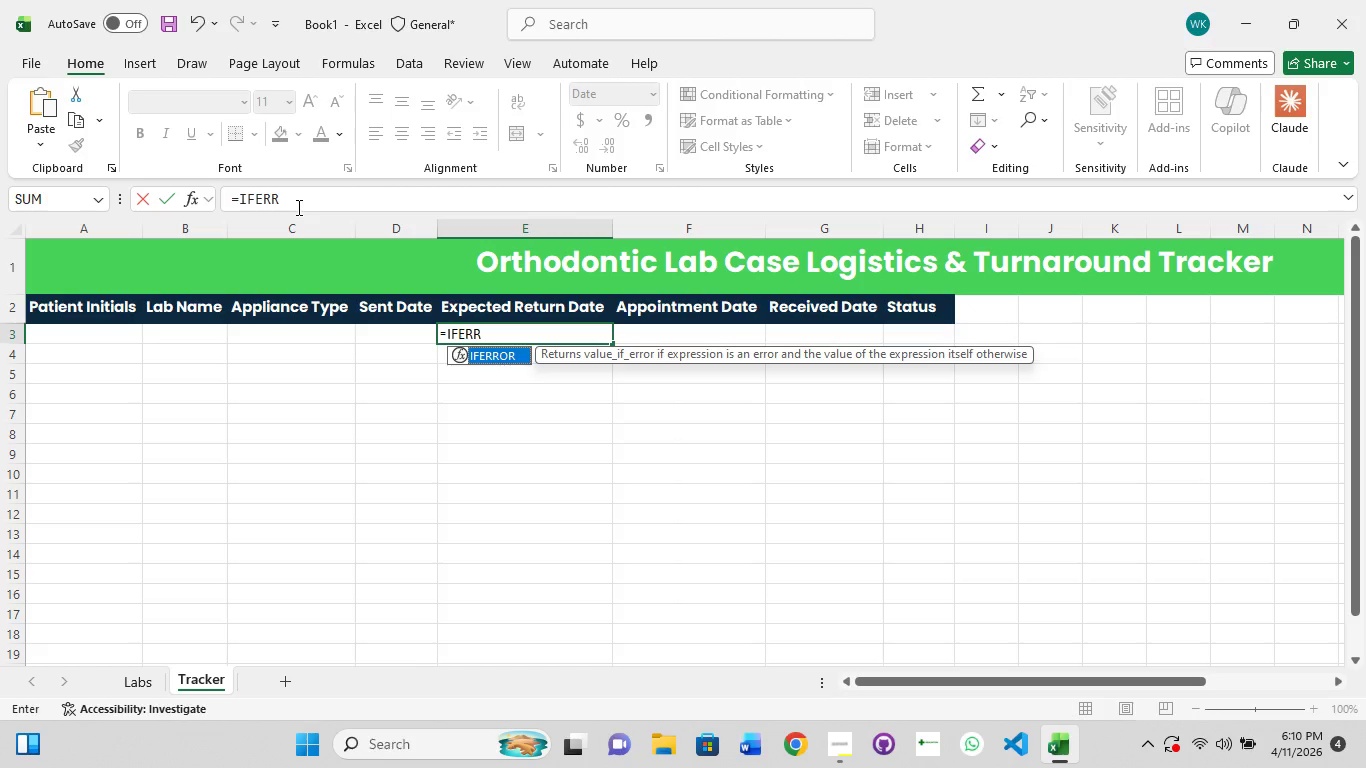 
left_click([292, 200])
 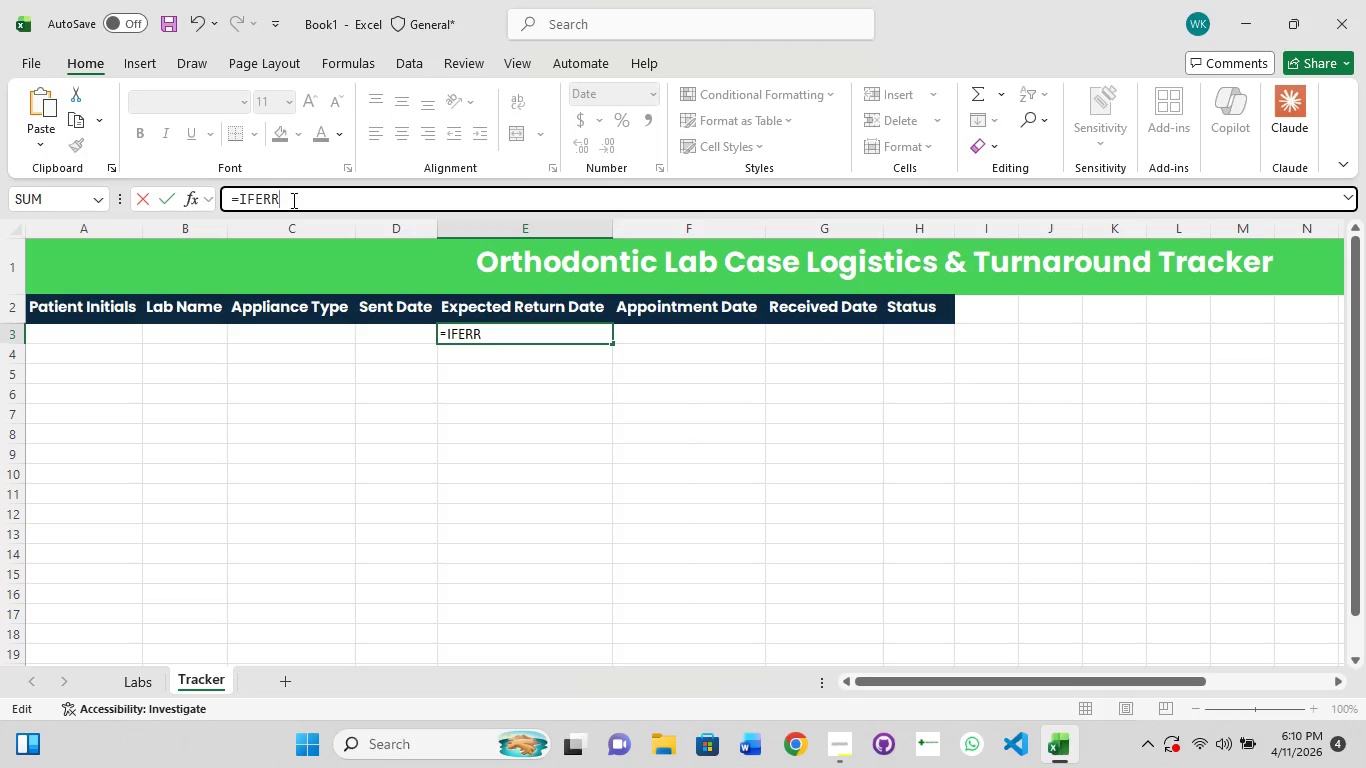 
type(OR)
 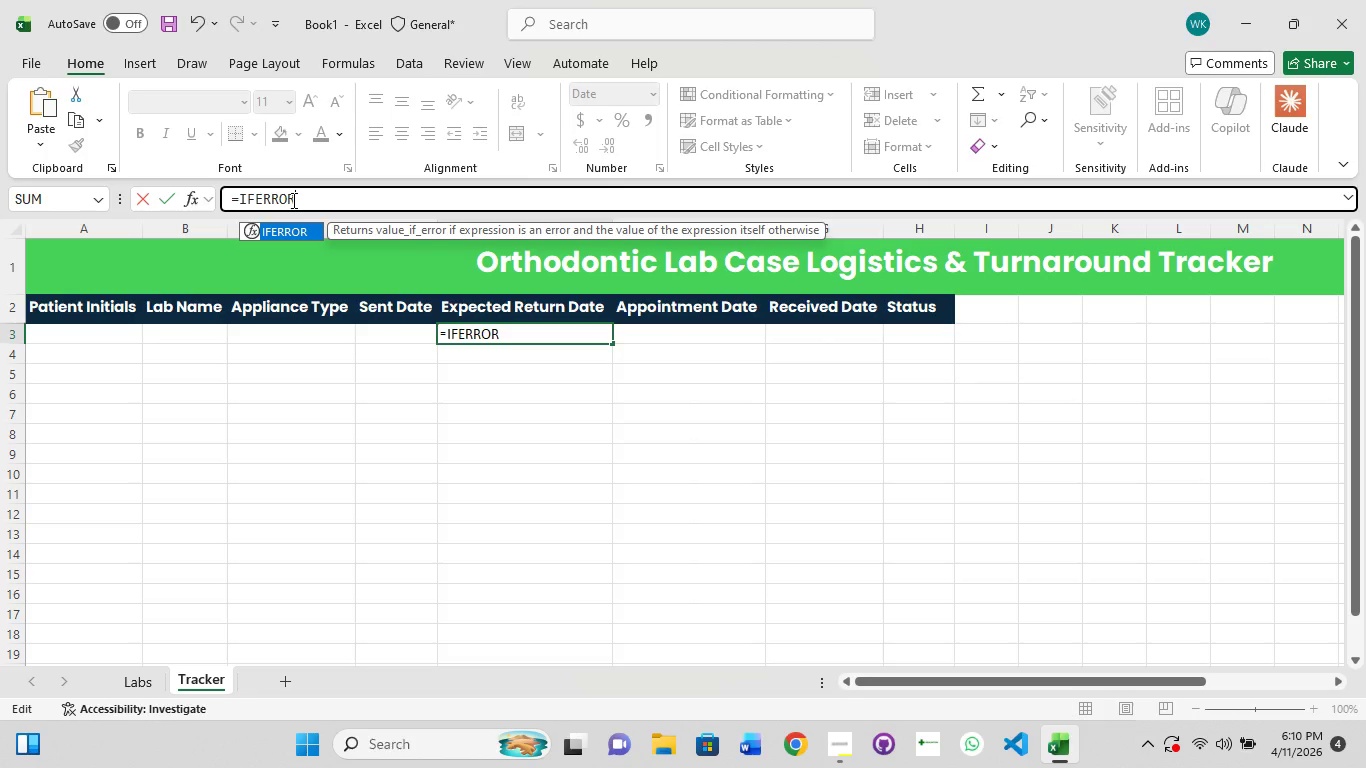 
type((IF )
key(Backspace)
type((OR(D)
 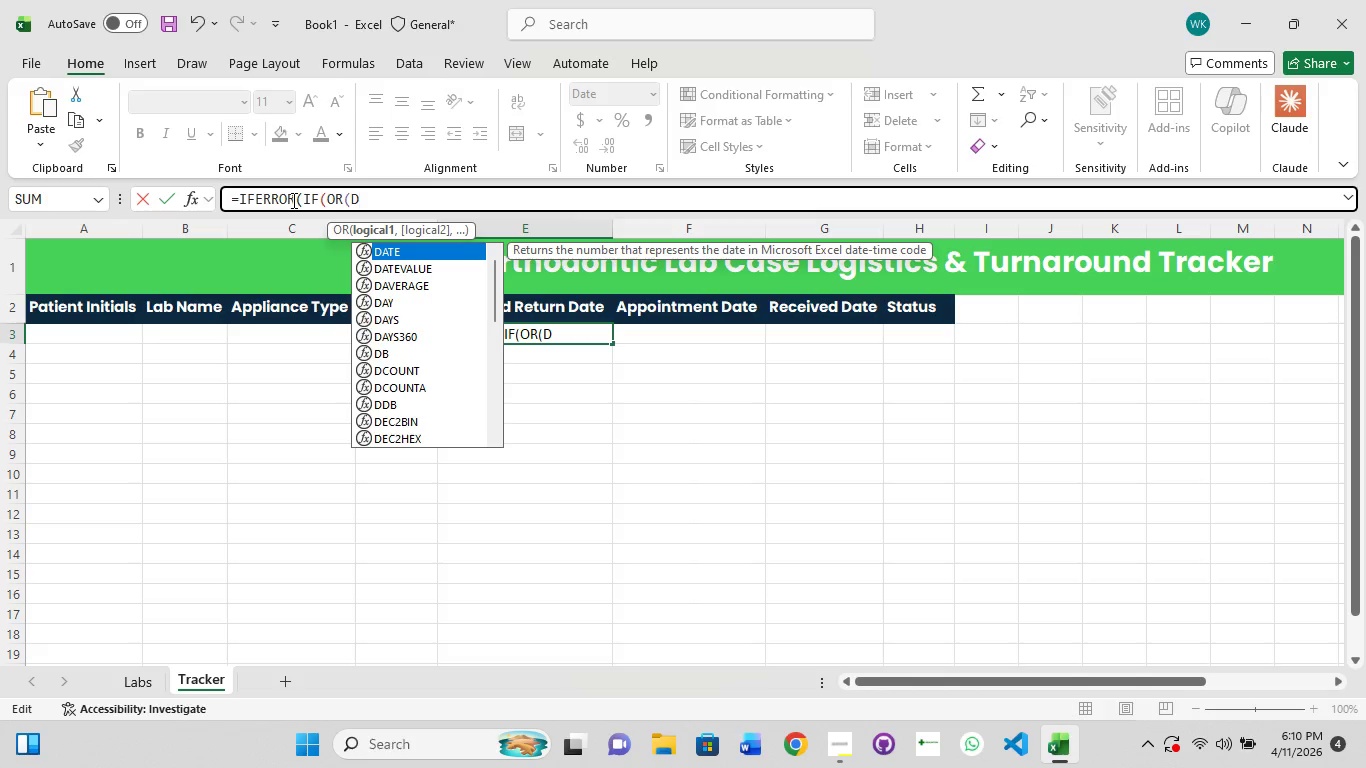 
wait(9.19)
 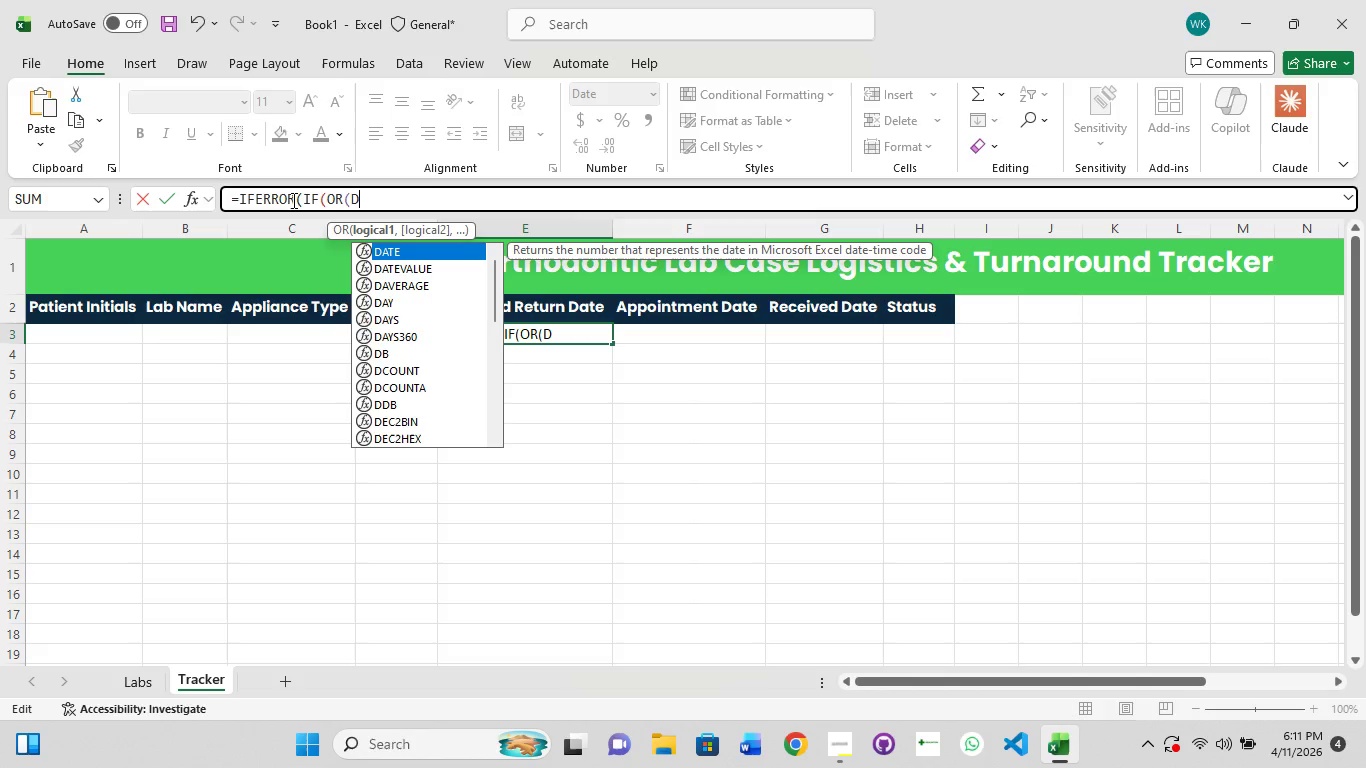 
key(3)
 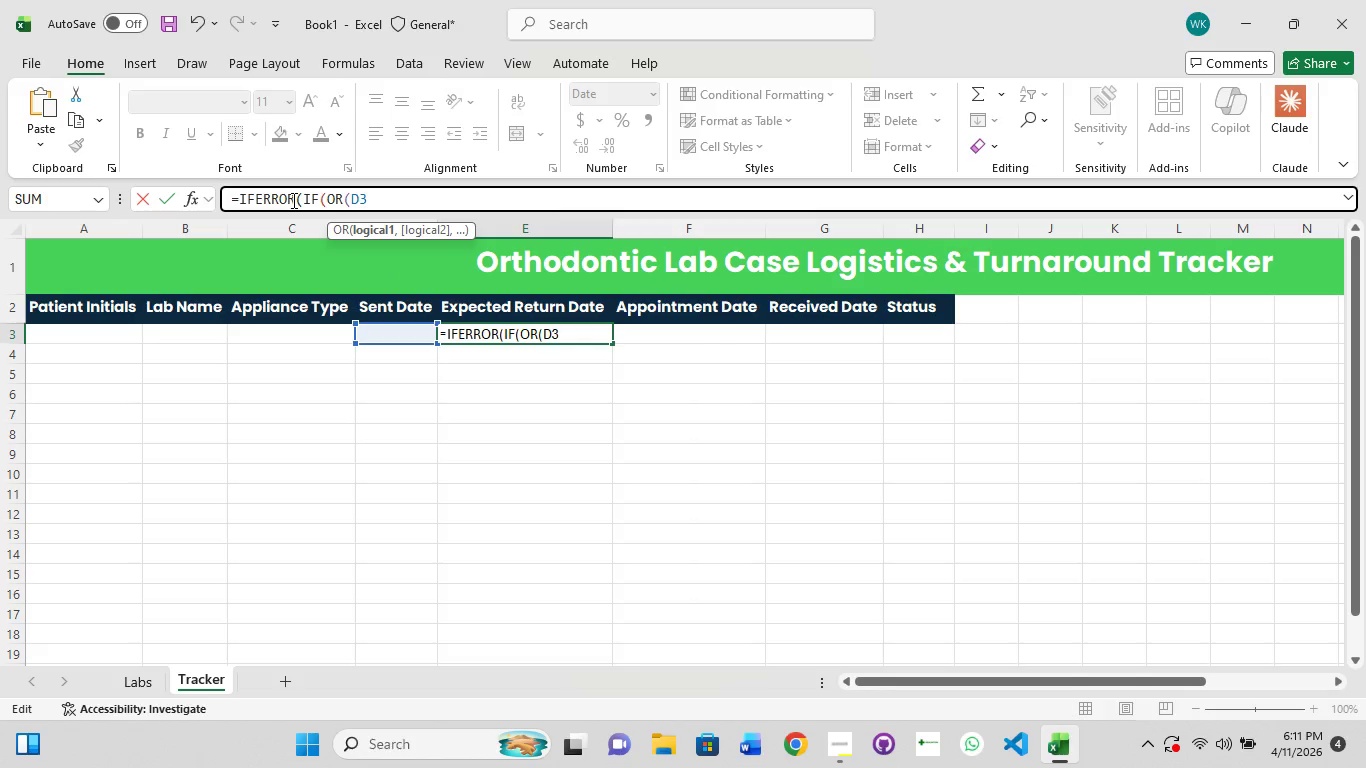 
wait(8.97)
 